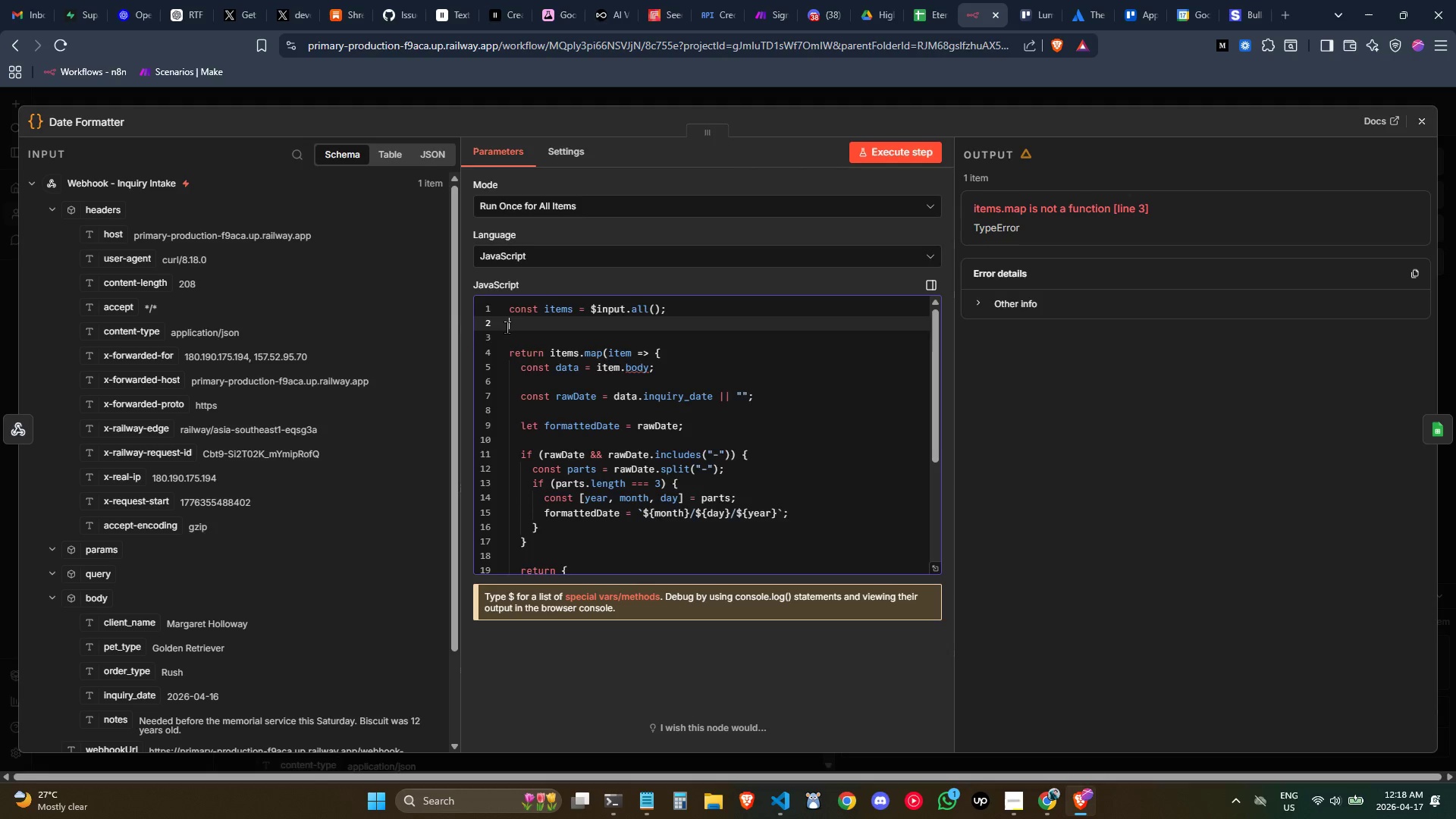 
key(Backspace)
 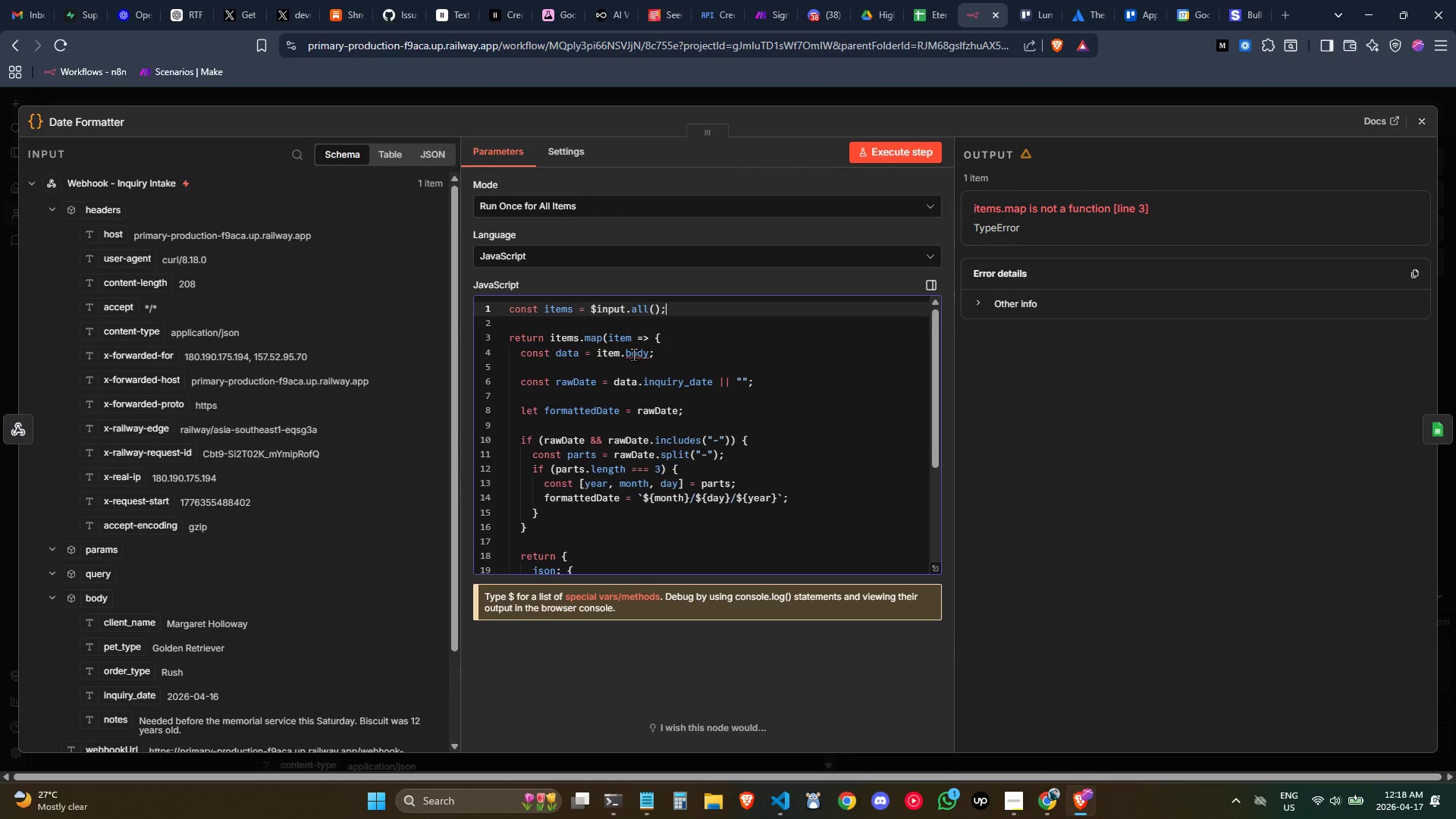 
left_click([626, 353])
 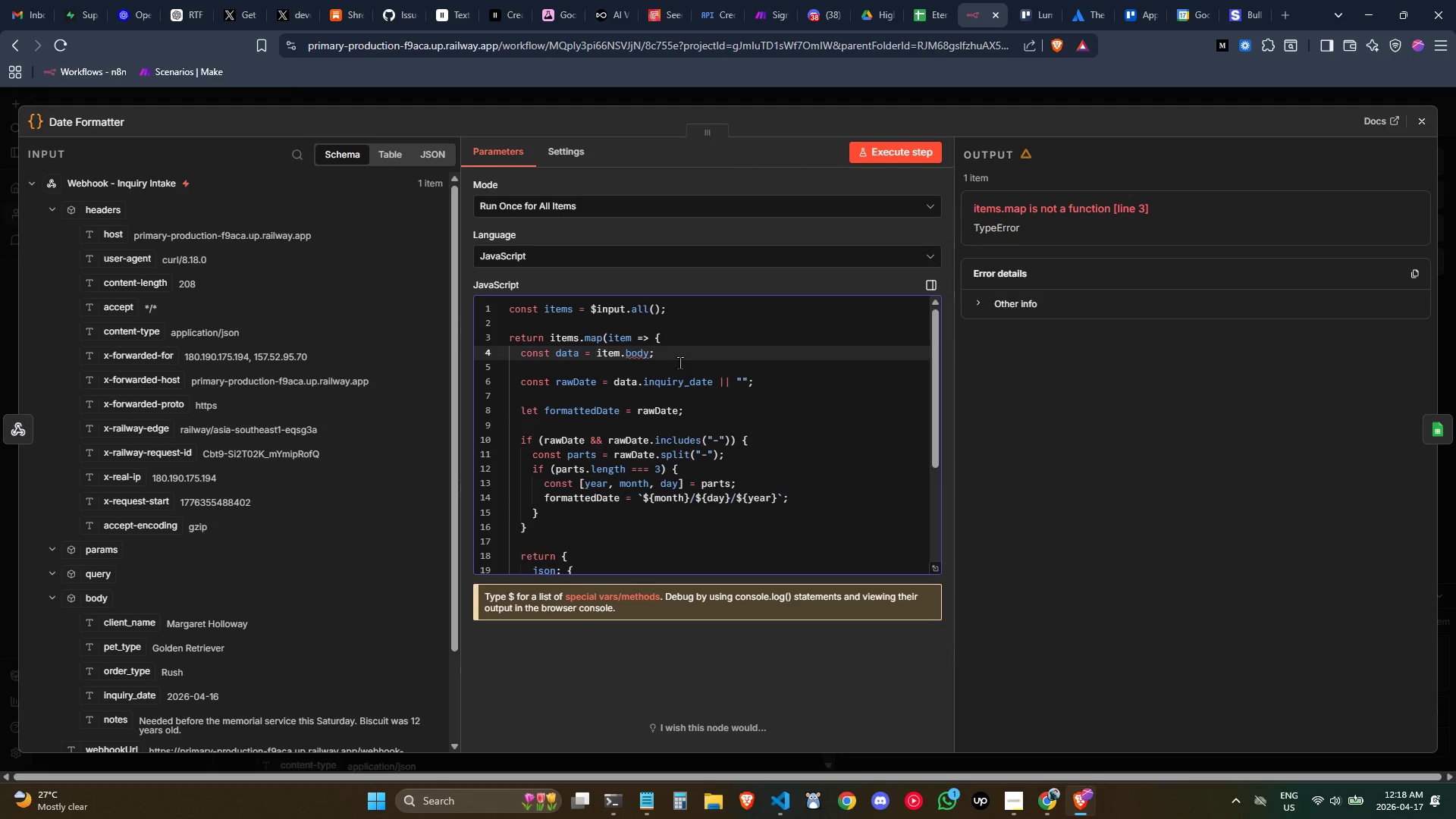 
type(json)
 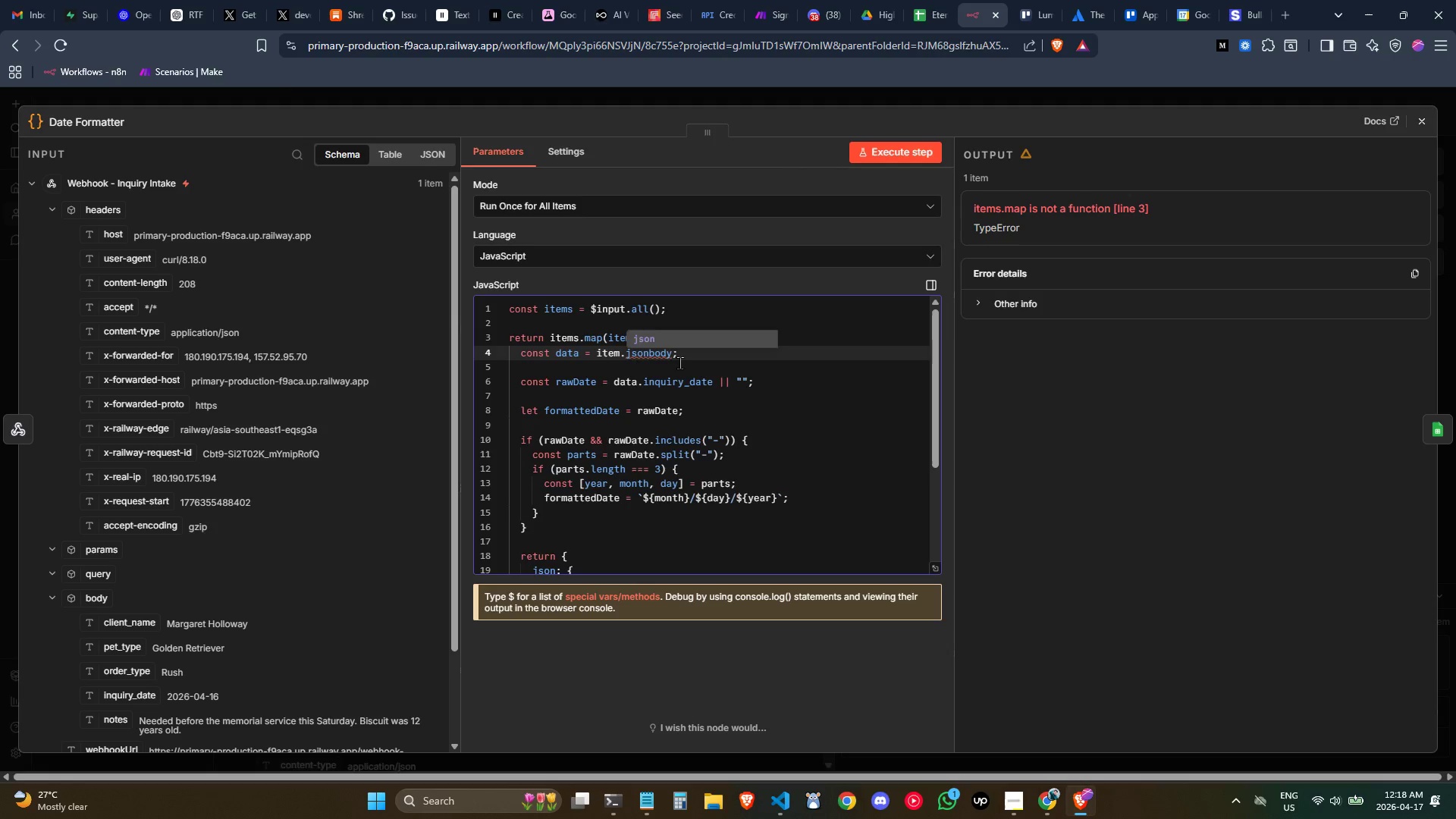 
key(Enter)
 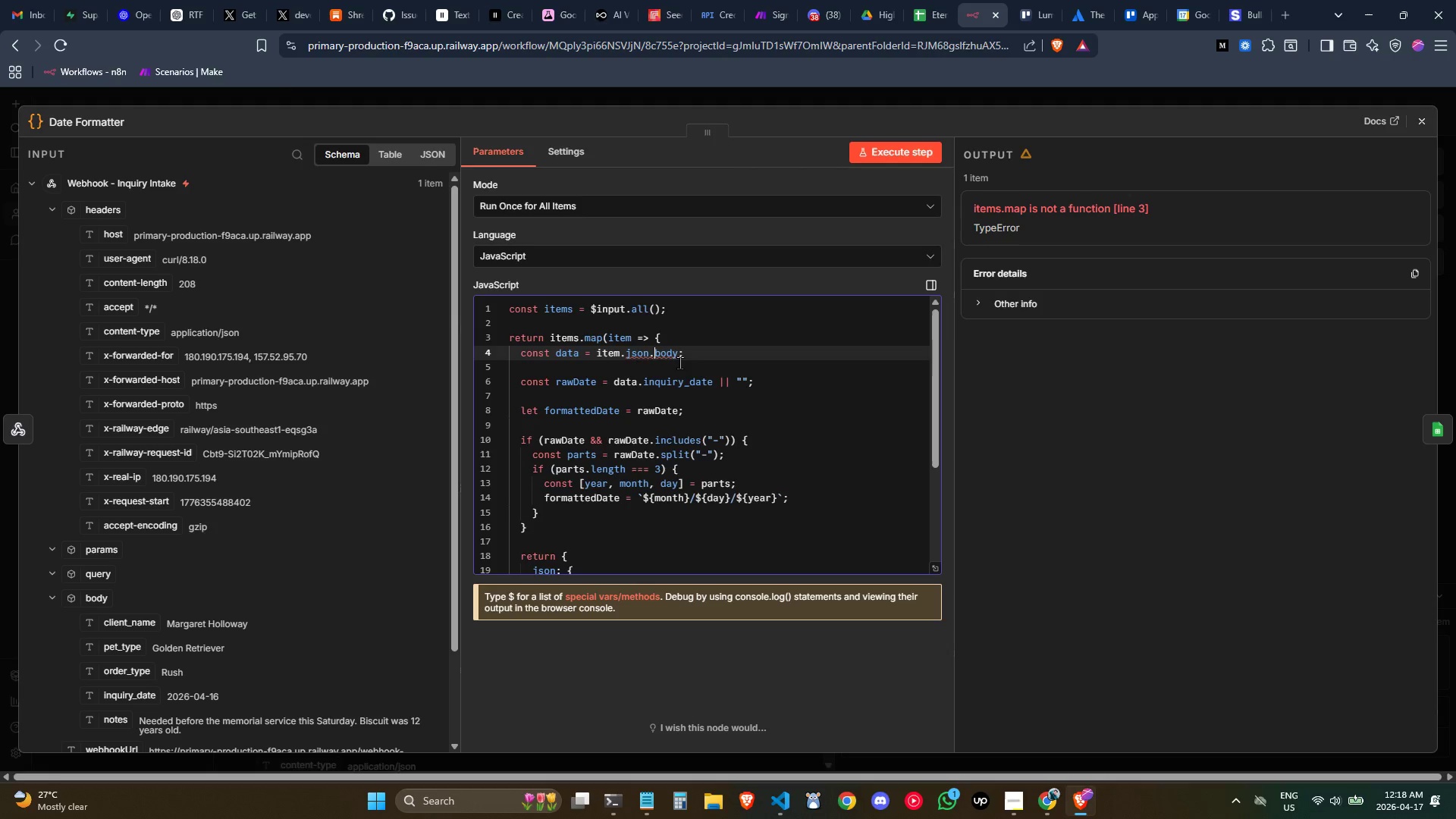 
key(Period)
 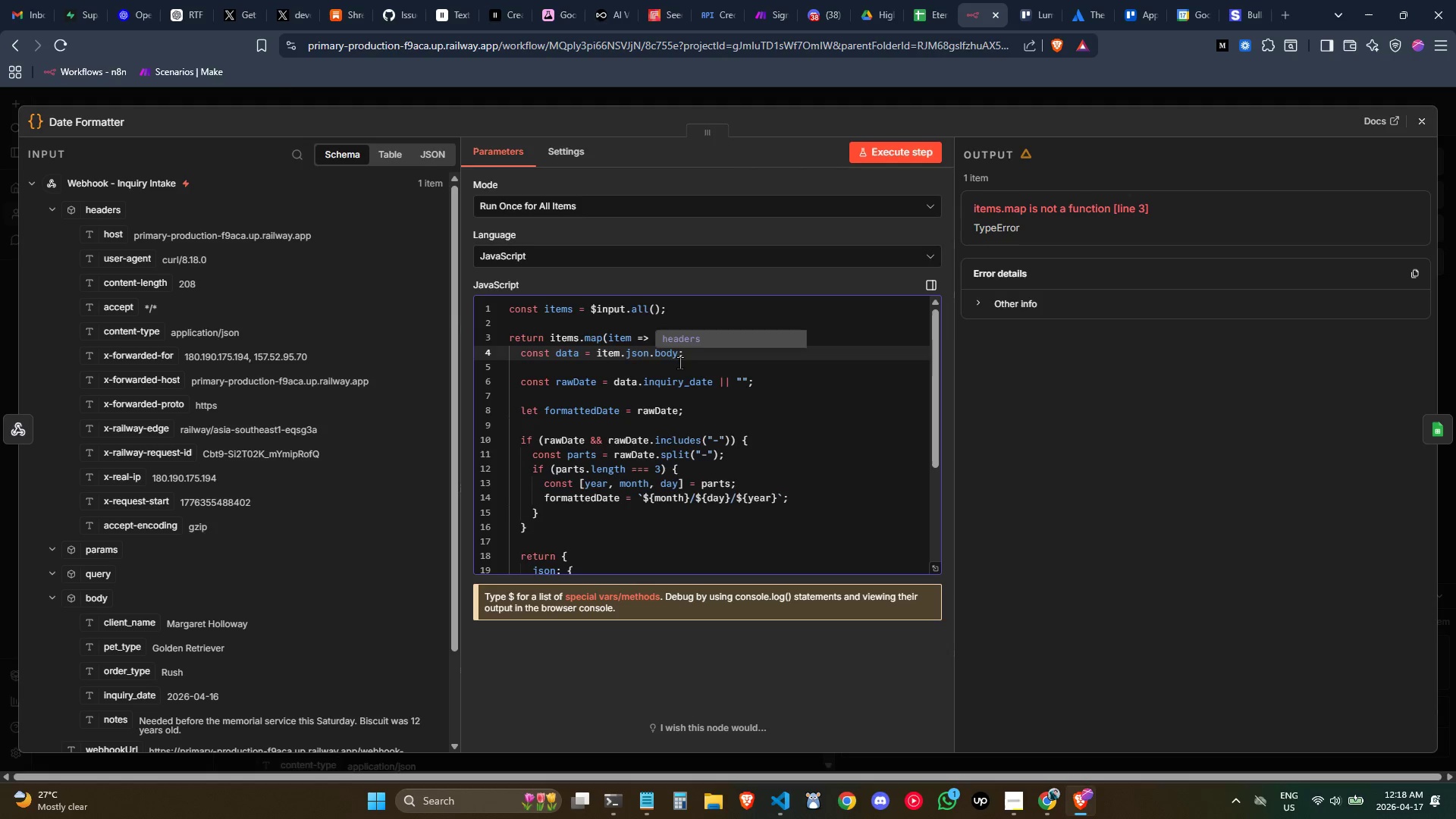 
left_click([770, 386])
 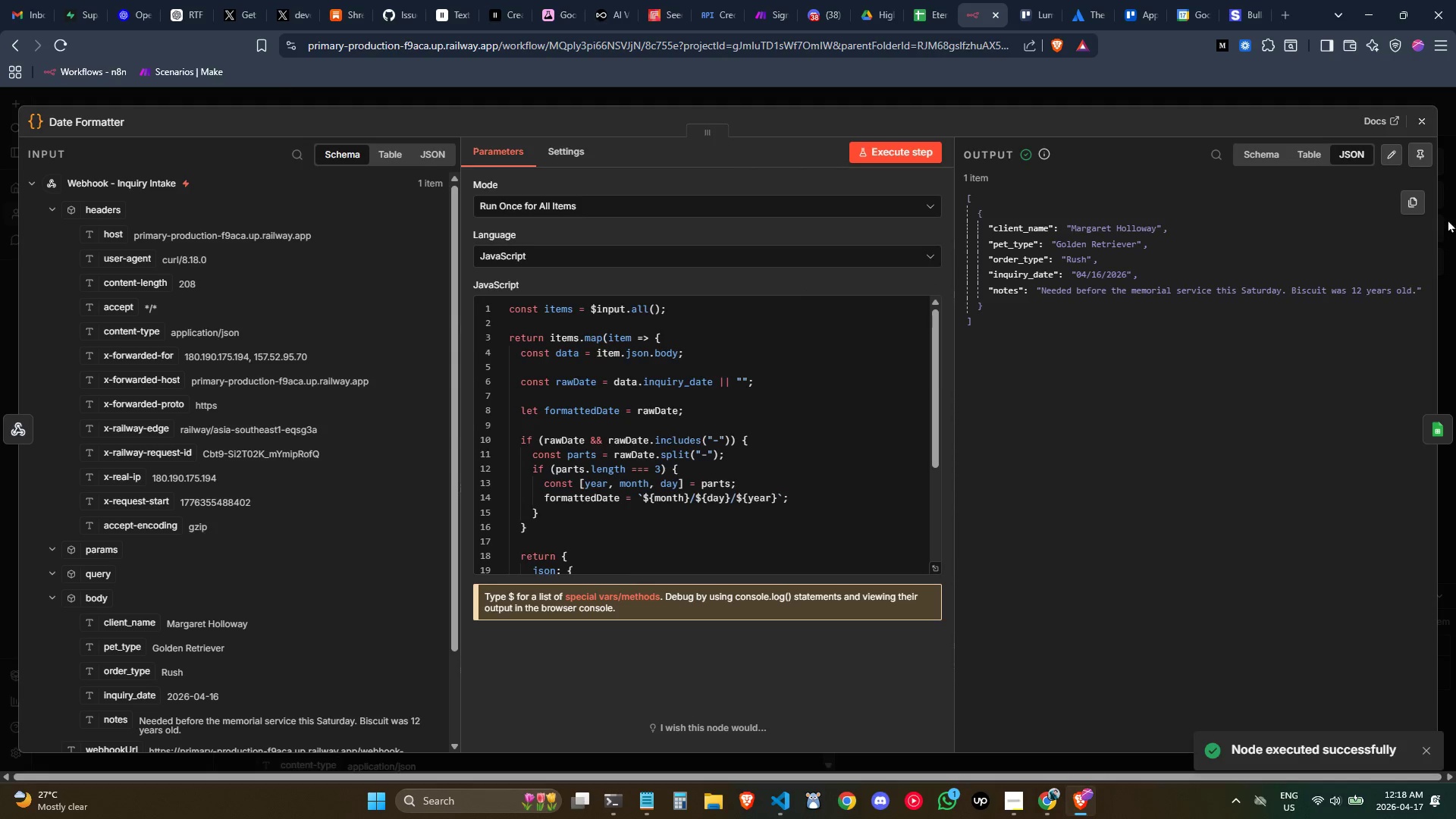 
wait(6.38)
 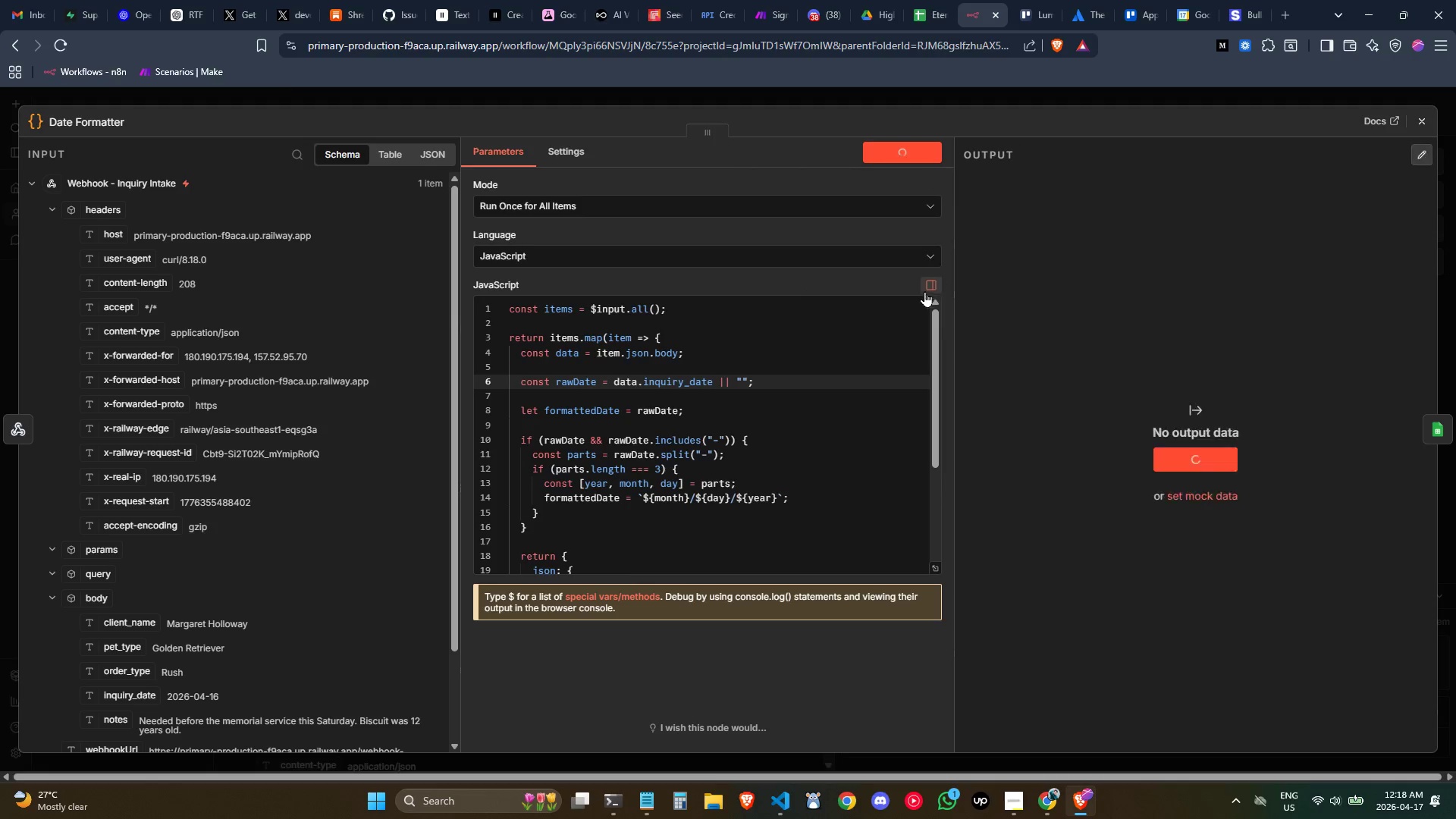 
left_click([1432, 118])
 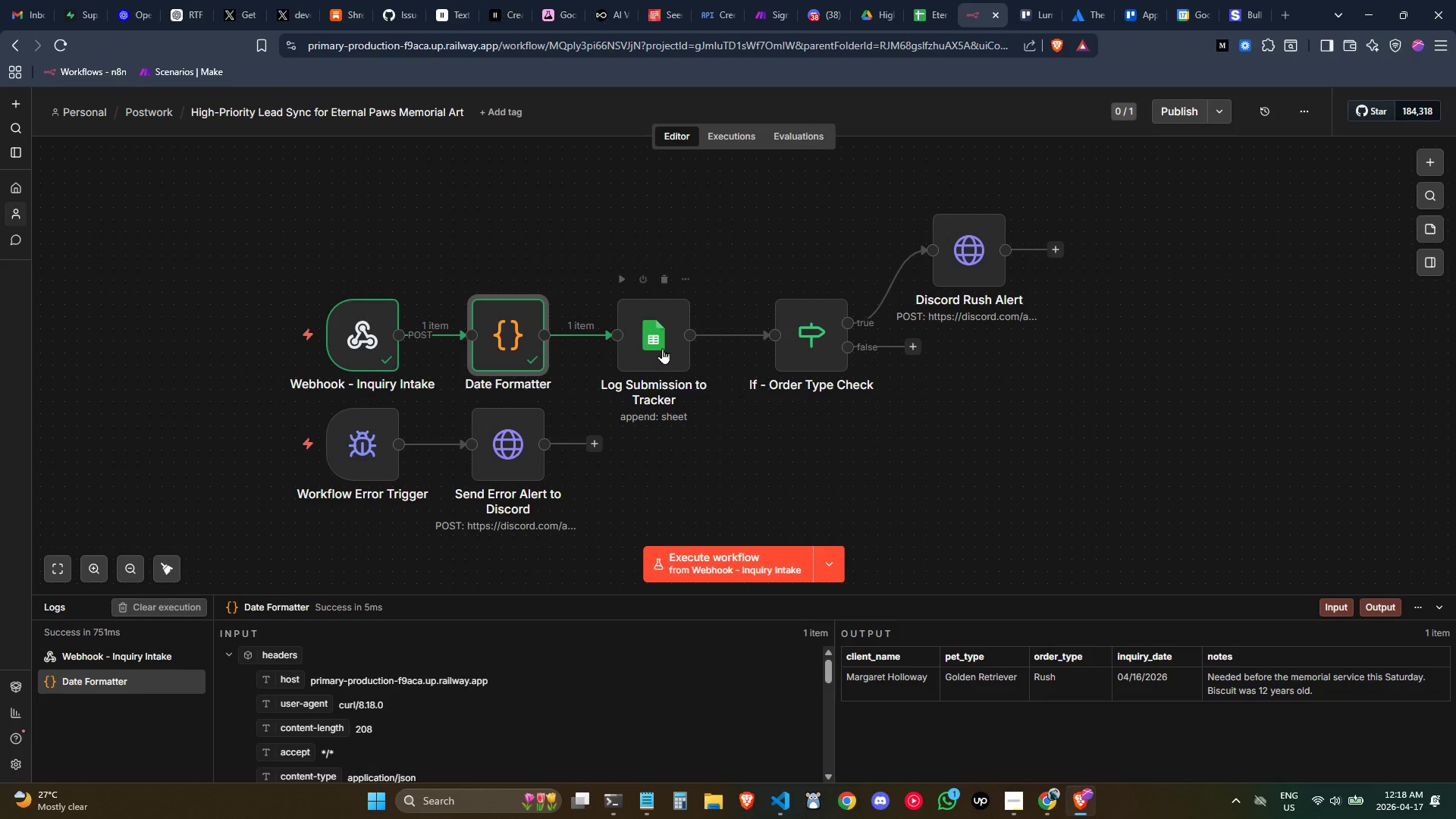 
double_click([657, 345])
 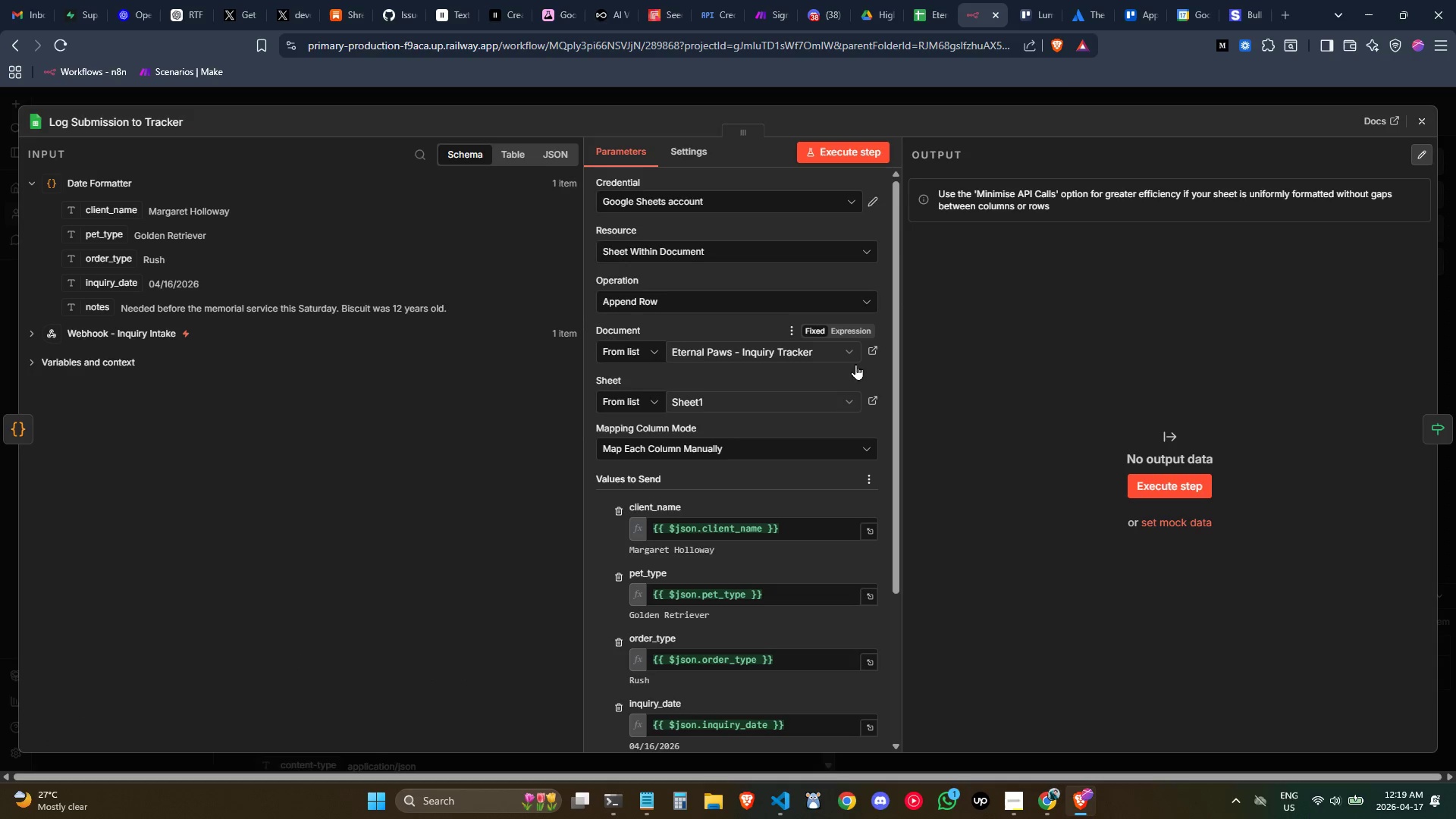 
scroll: coordinate [728, 388], scroll_direction: down, amount: 1.0
 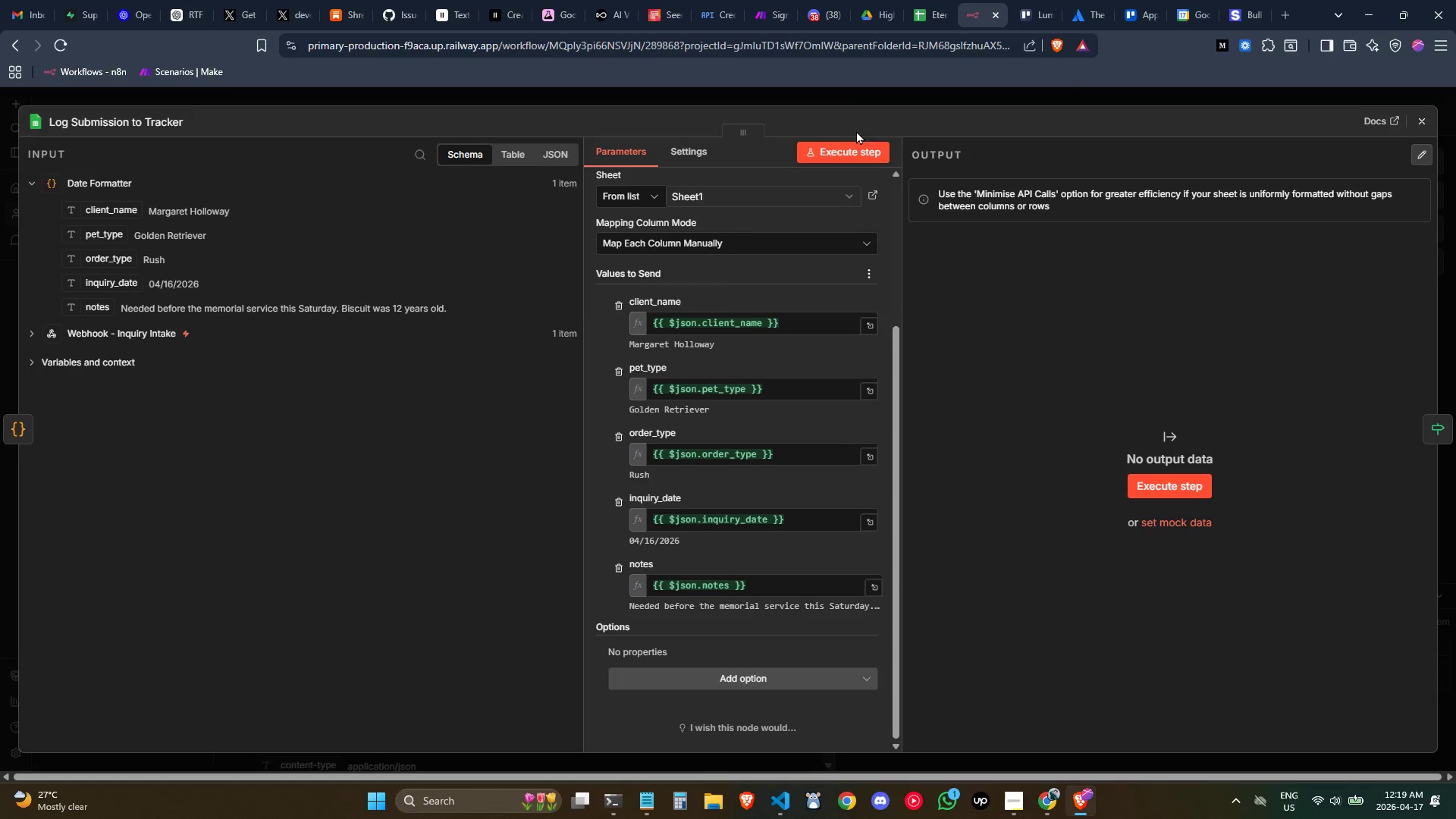 
left_click([853, 146])
 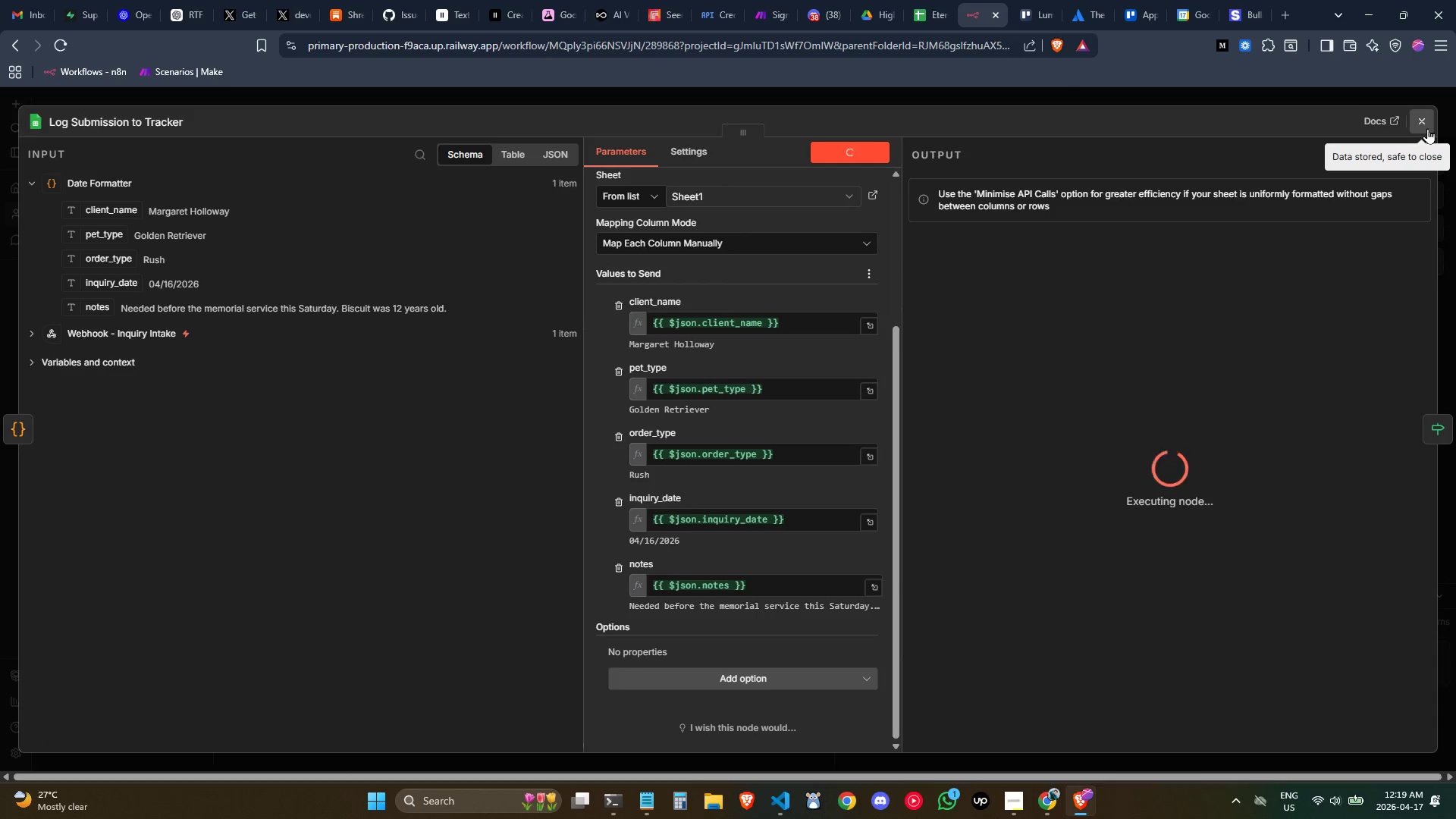 
left_click([1427, 128])
 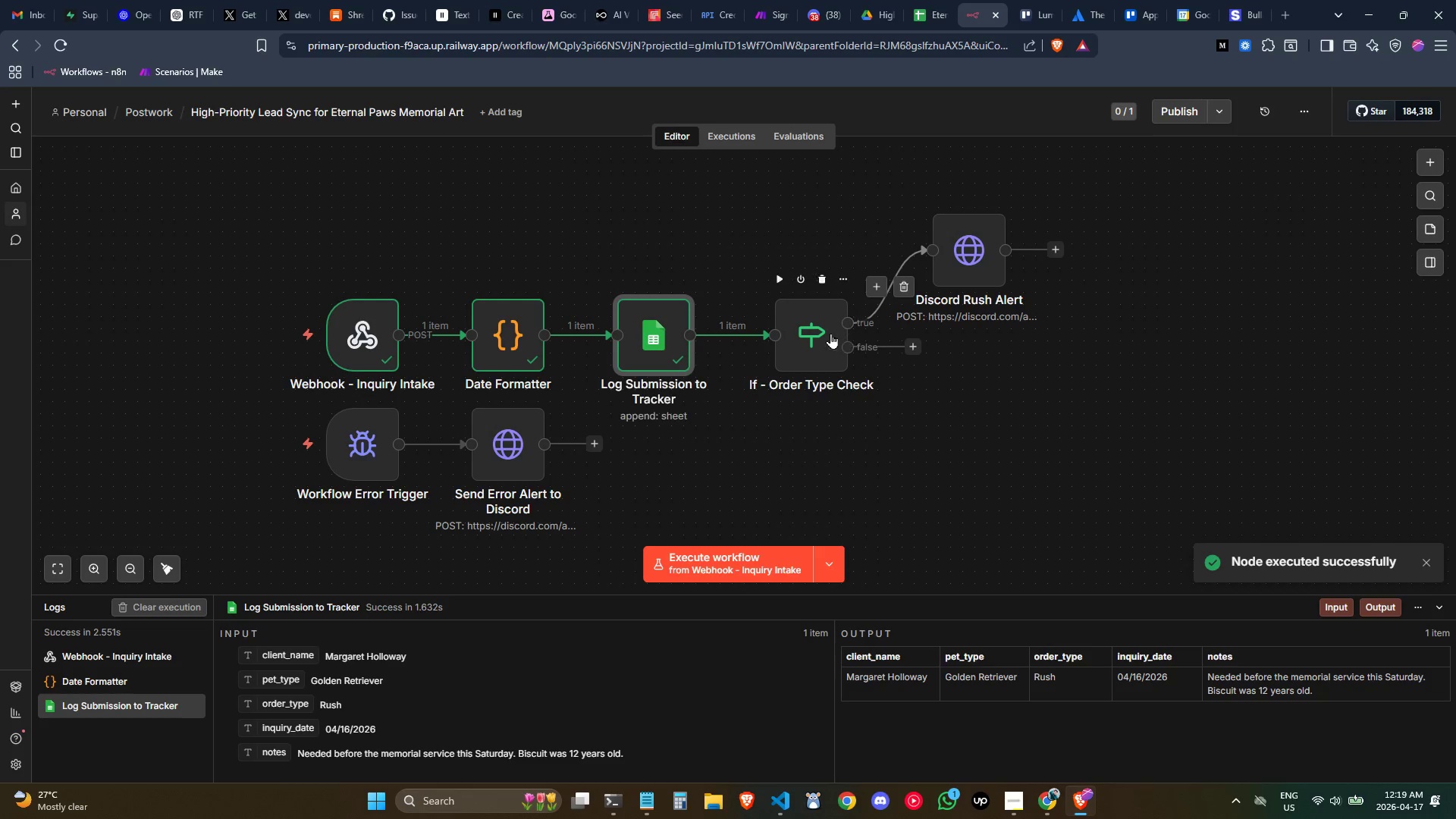 
double_click([827, 331])
 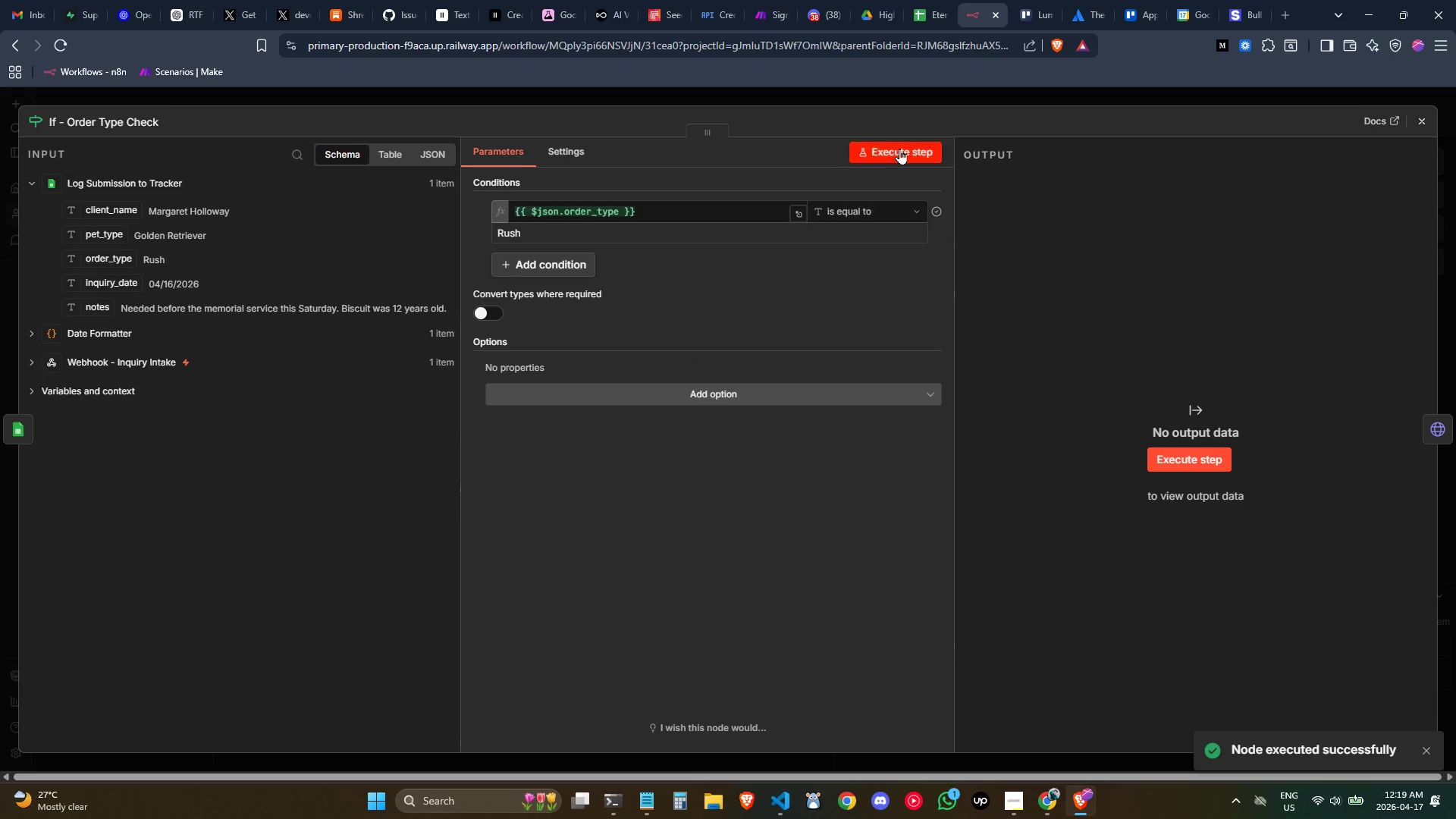 
left_click([900, 148])
 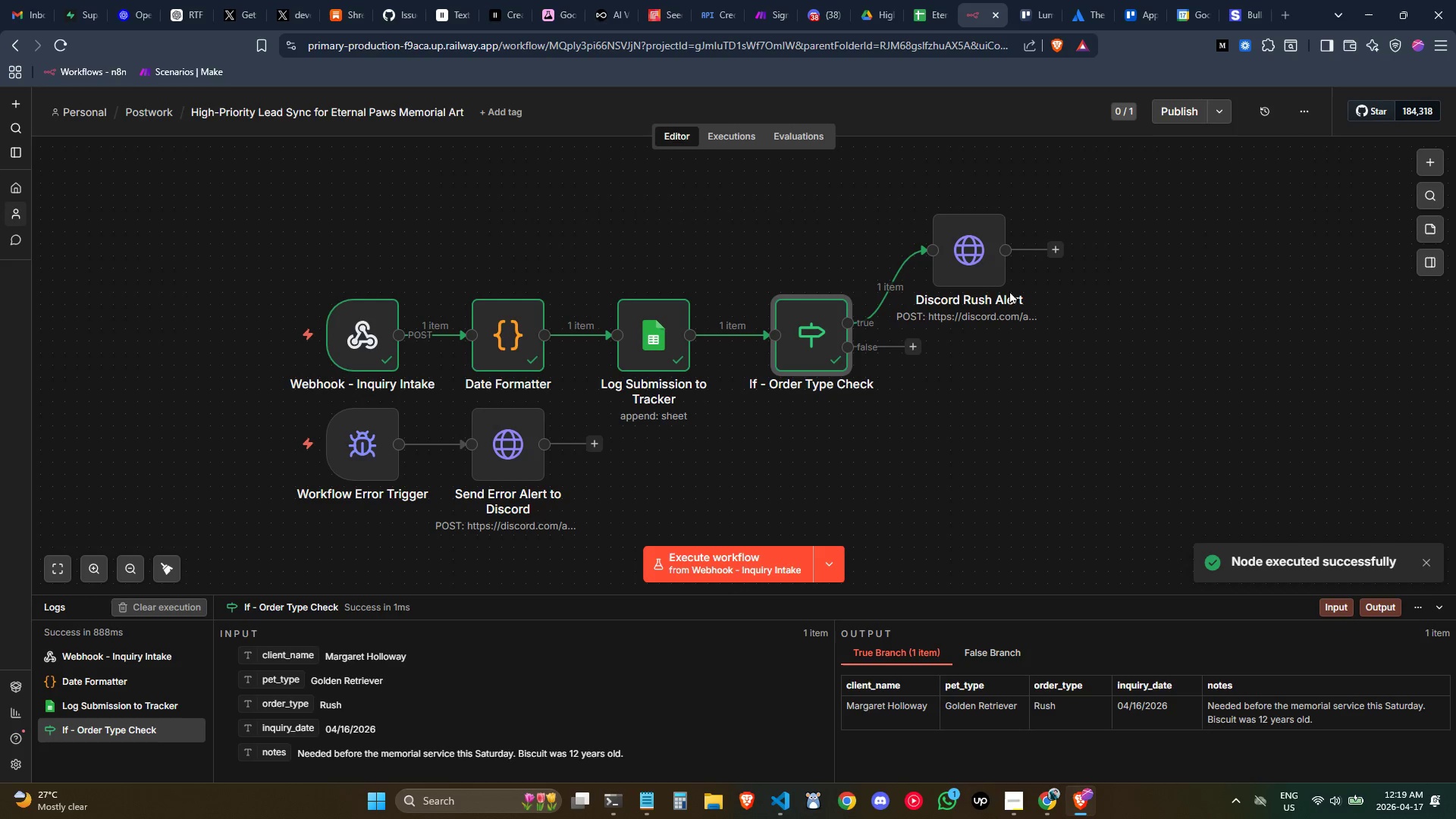 
double_click([957, 268])
 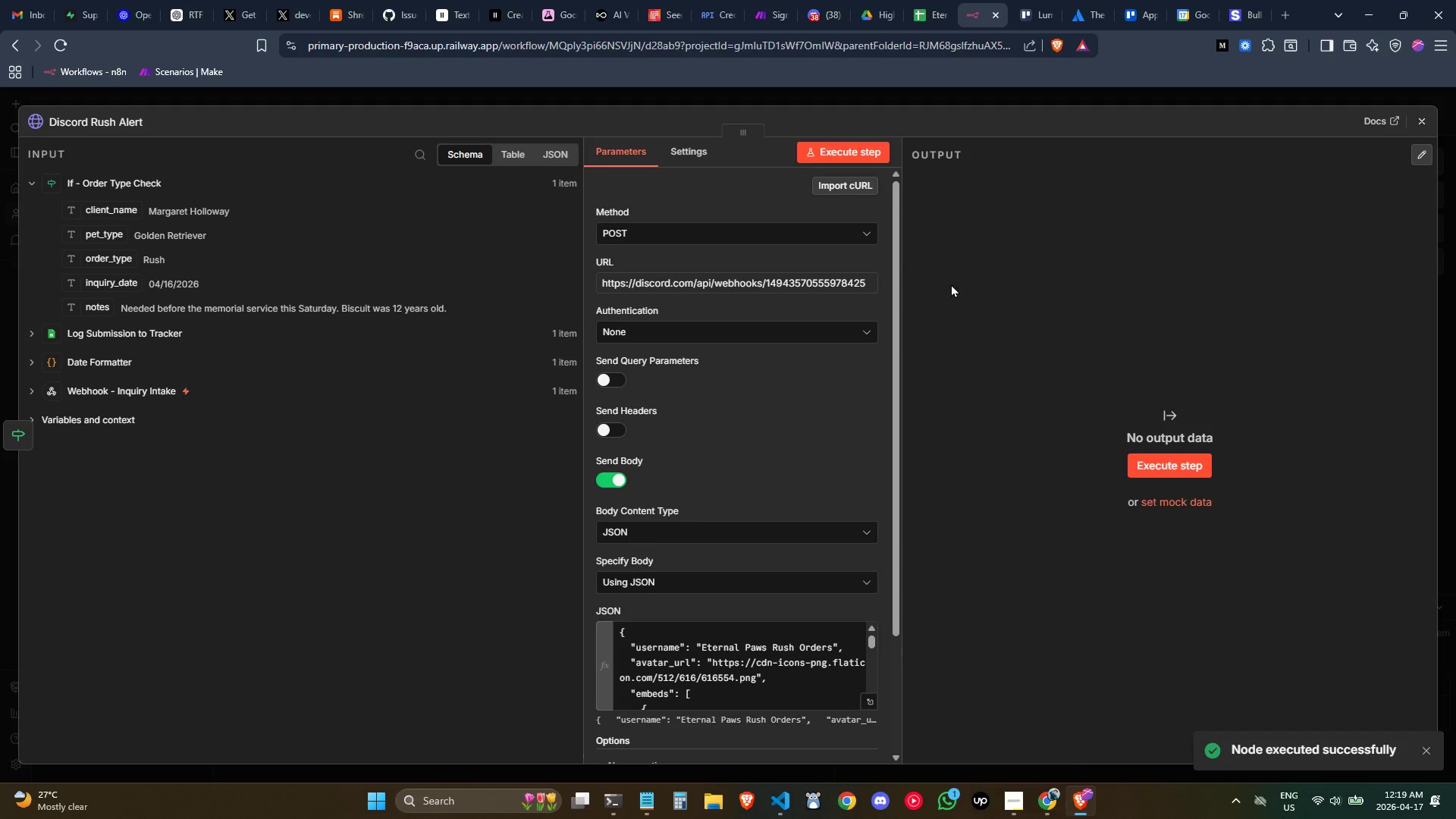 
scroll: coordinate [799, 387], scroll_direction: down, amount: 3.0
 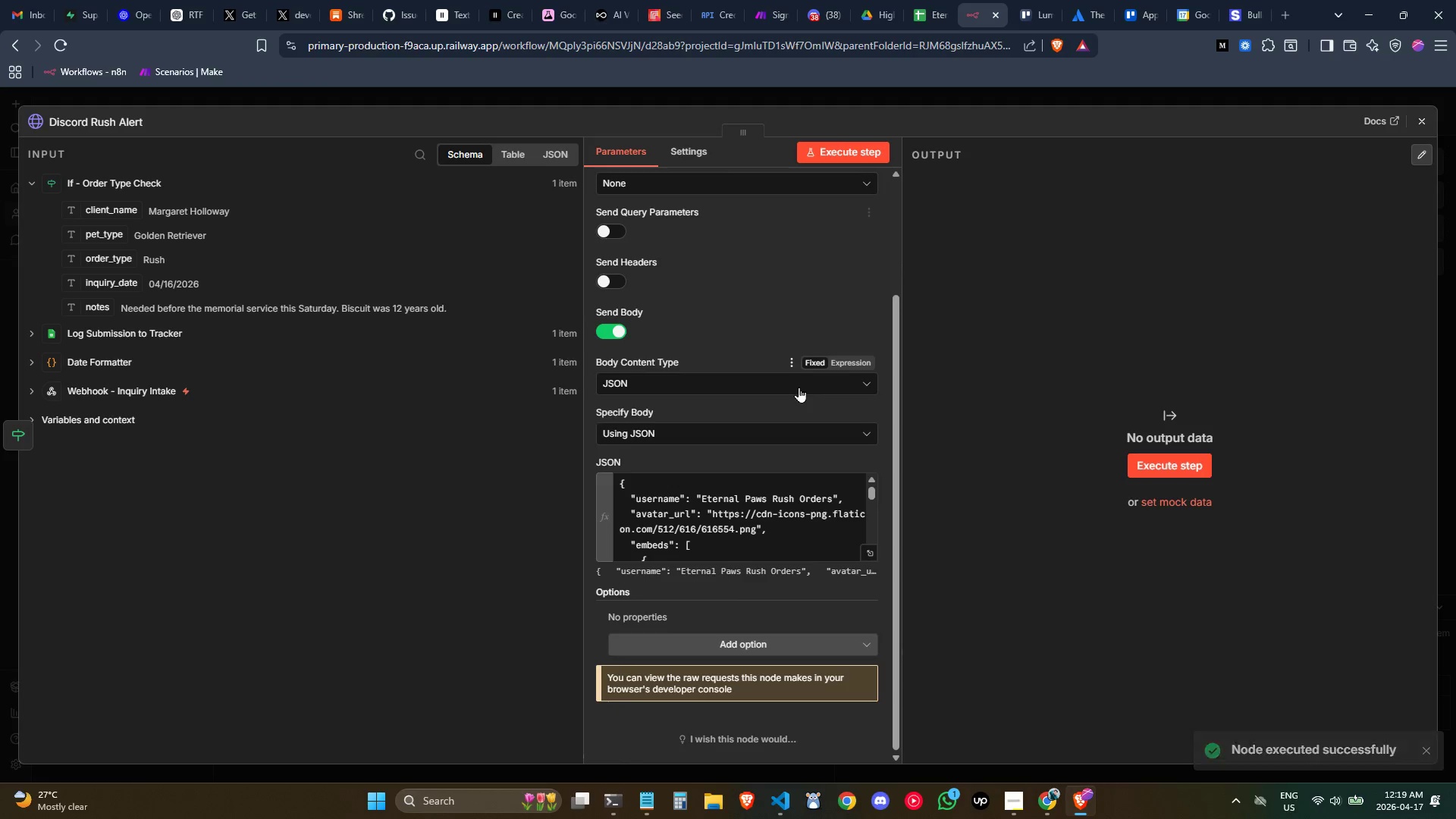 
scroll: coordinate [799, 387], scroll_direction: up, amount: 1.0
 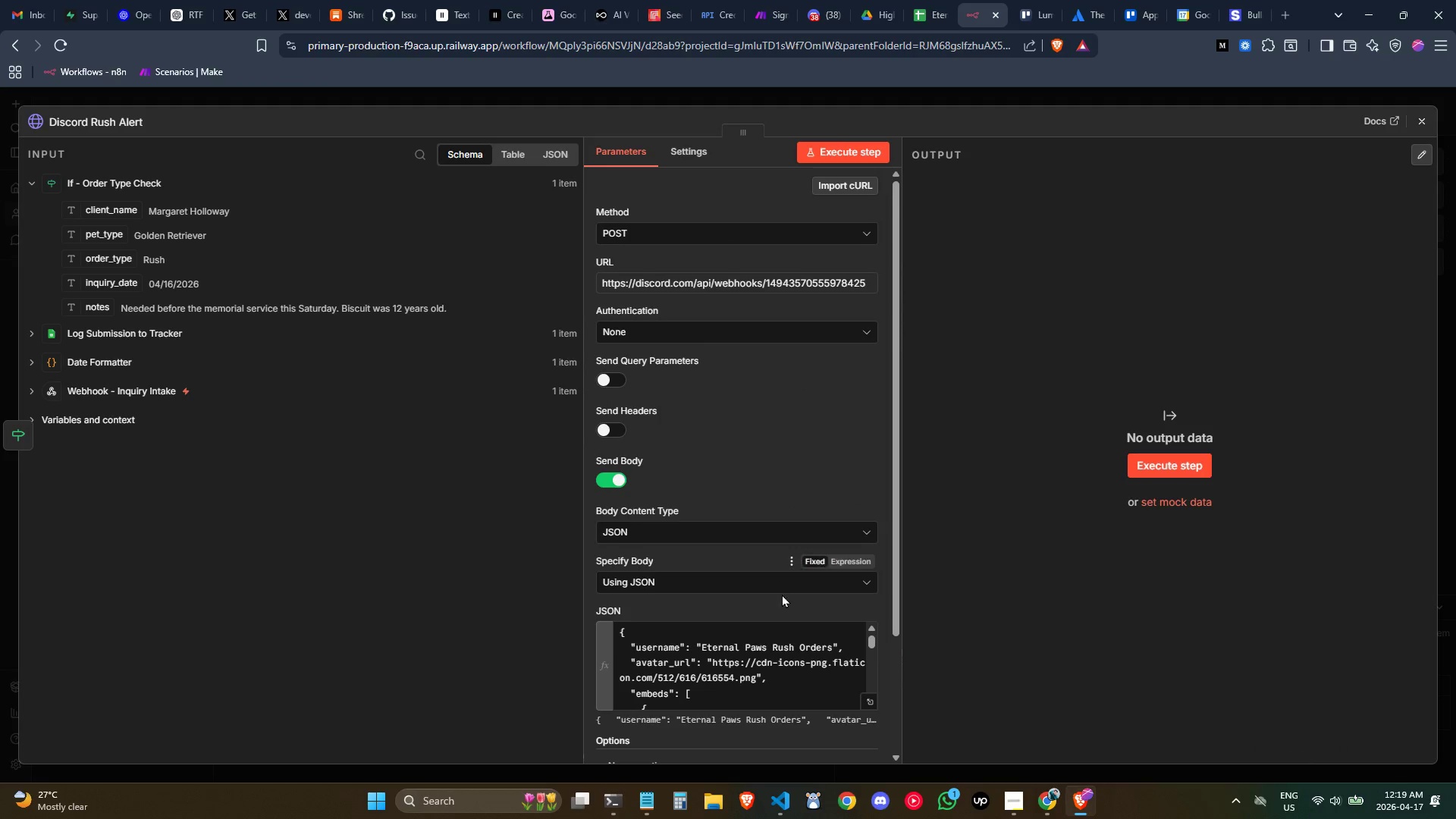 
scroll: coordinate [661, 429], scroll_direction: down, amount: 4.0
 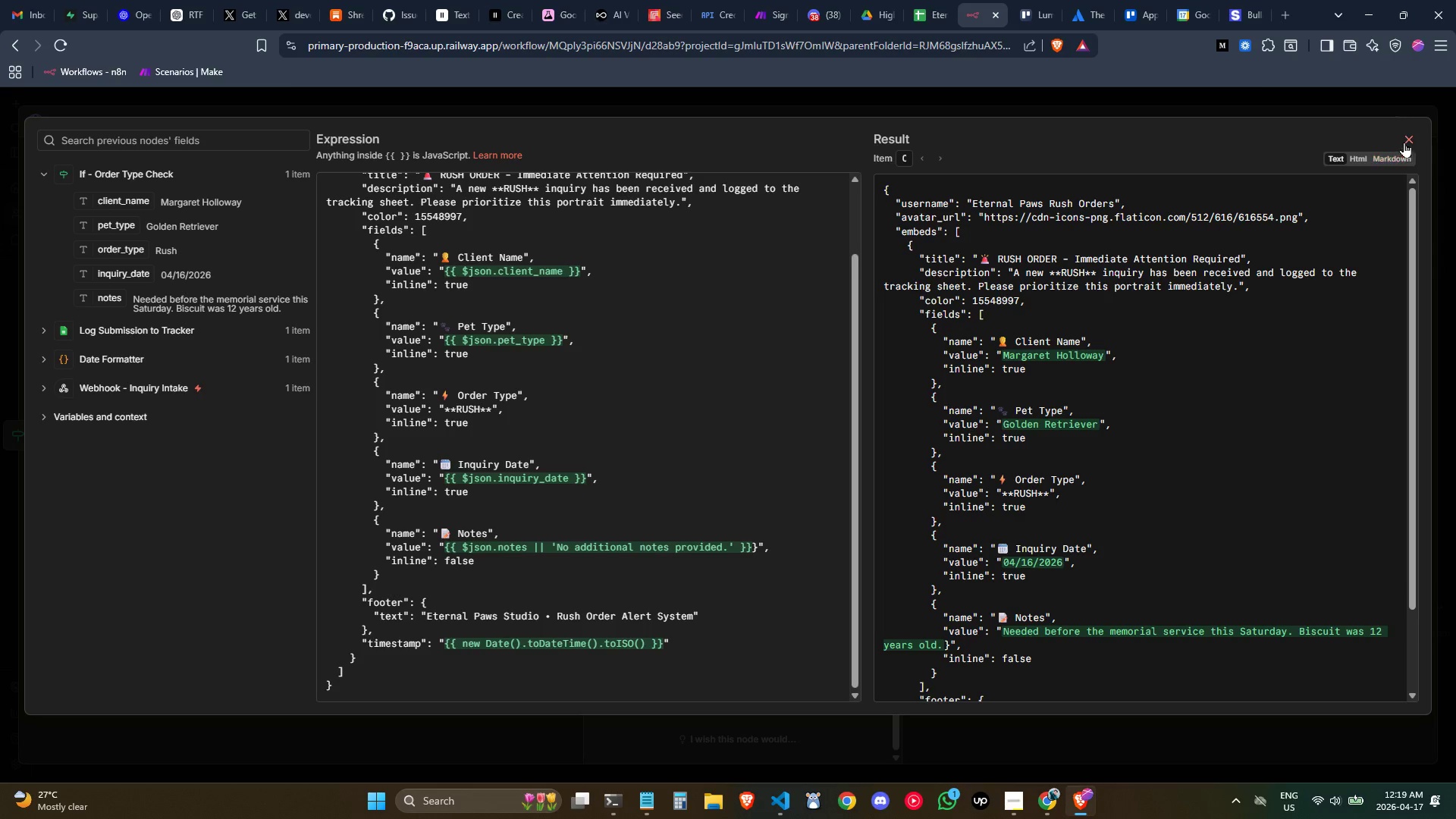 
left_click([1406, 140])
 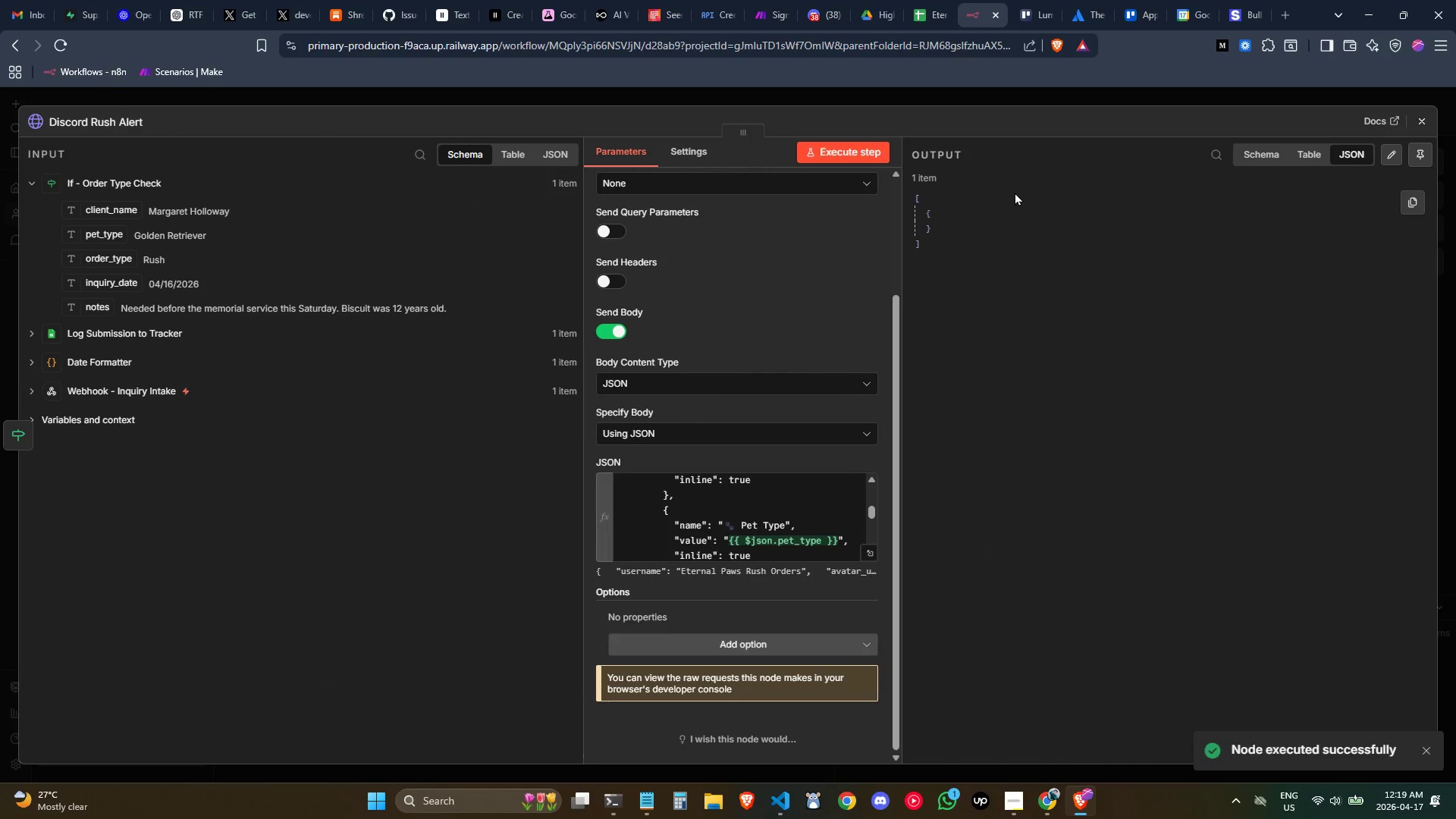 
left_click([1420, 118])
 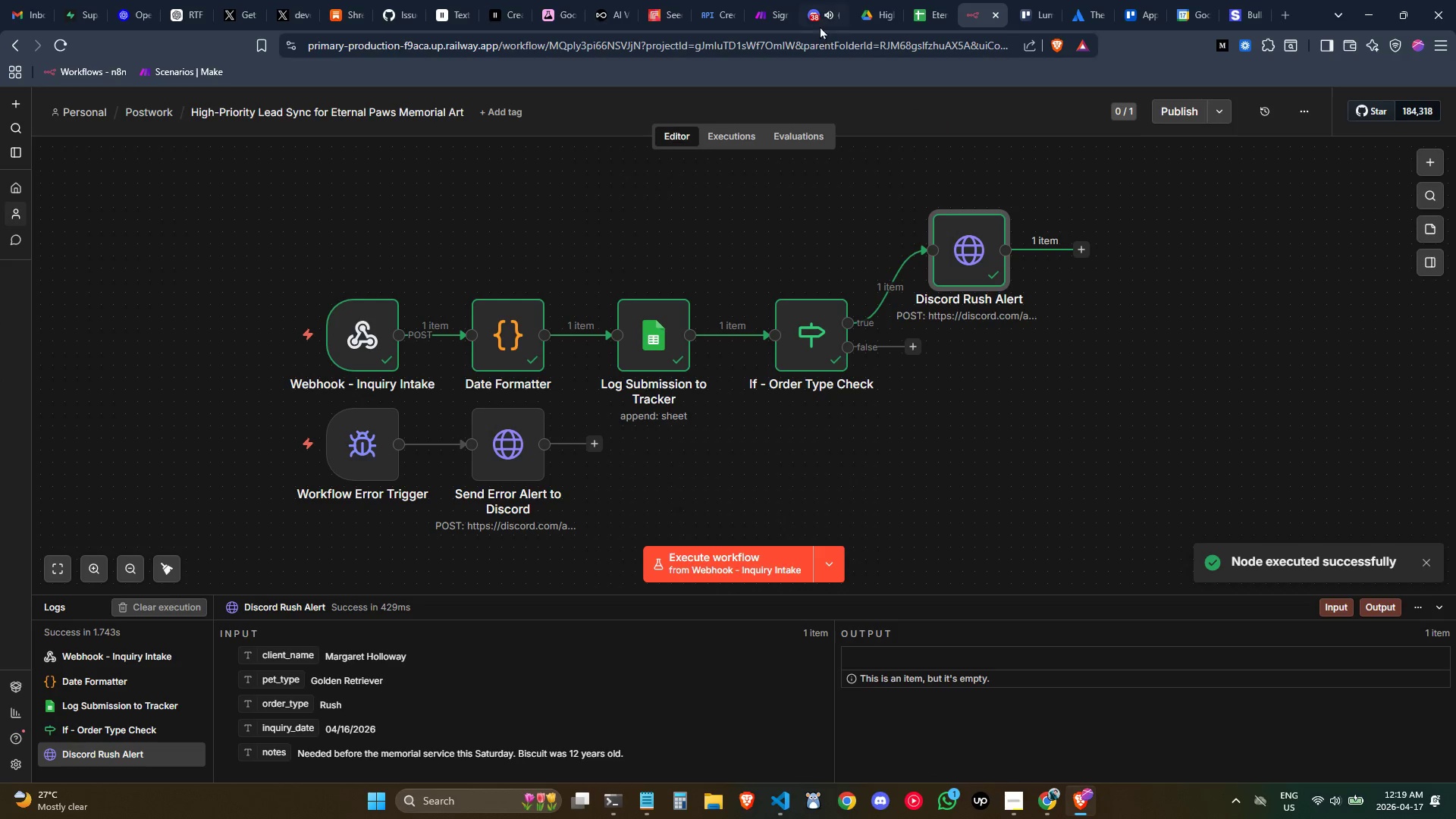 
left_click([808, 14])
 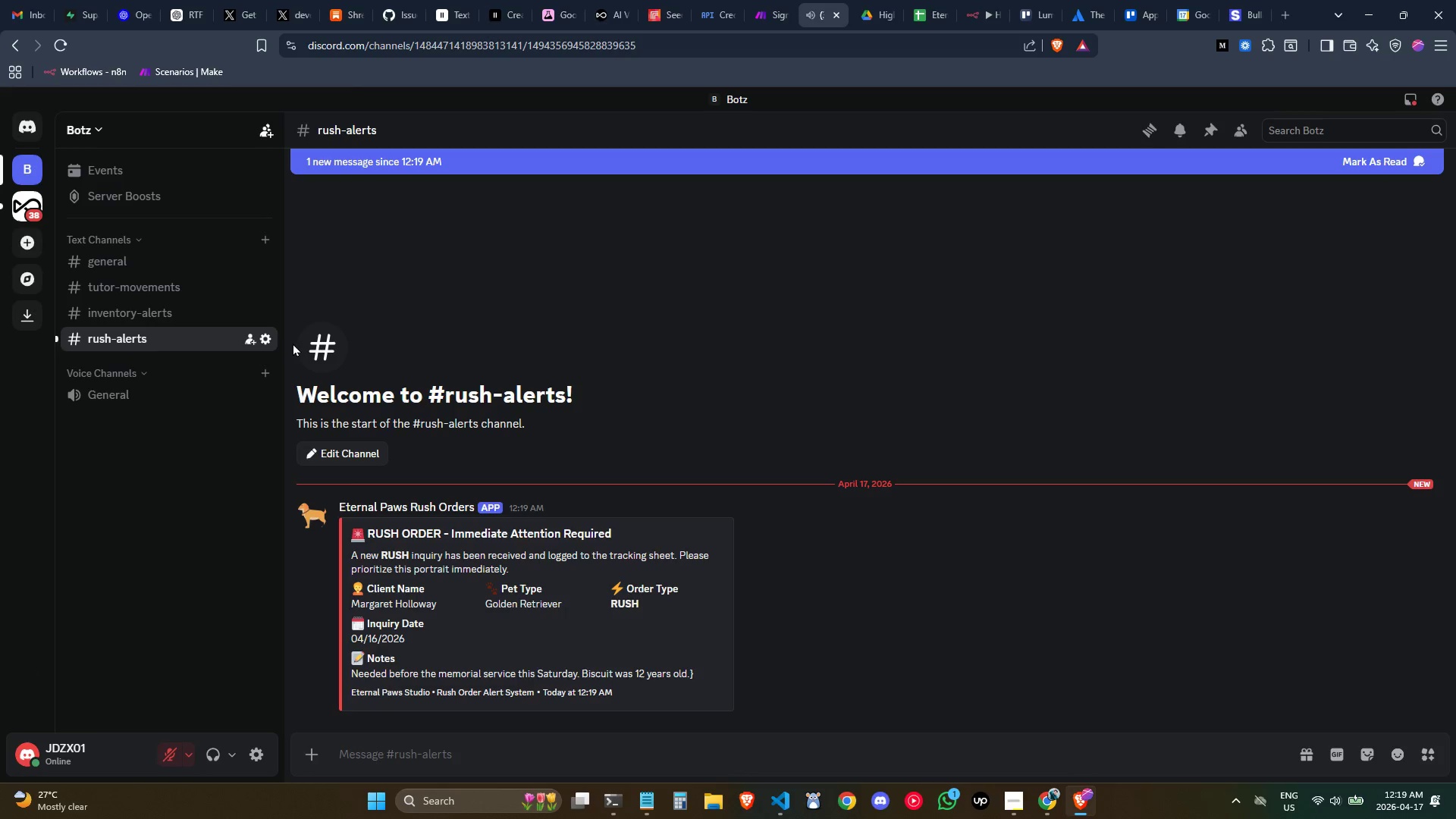 
scroll: coordinate [208, 315], scroll_direction: down, amount: 1.0
 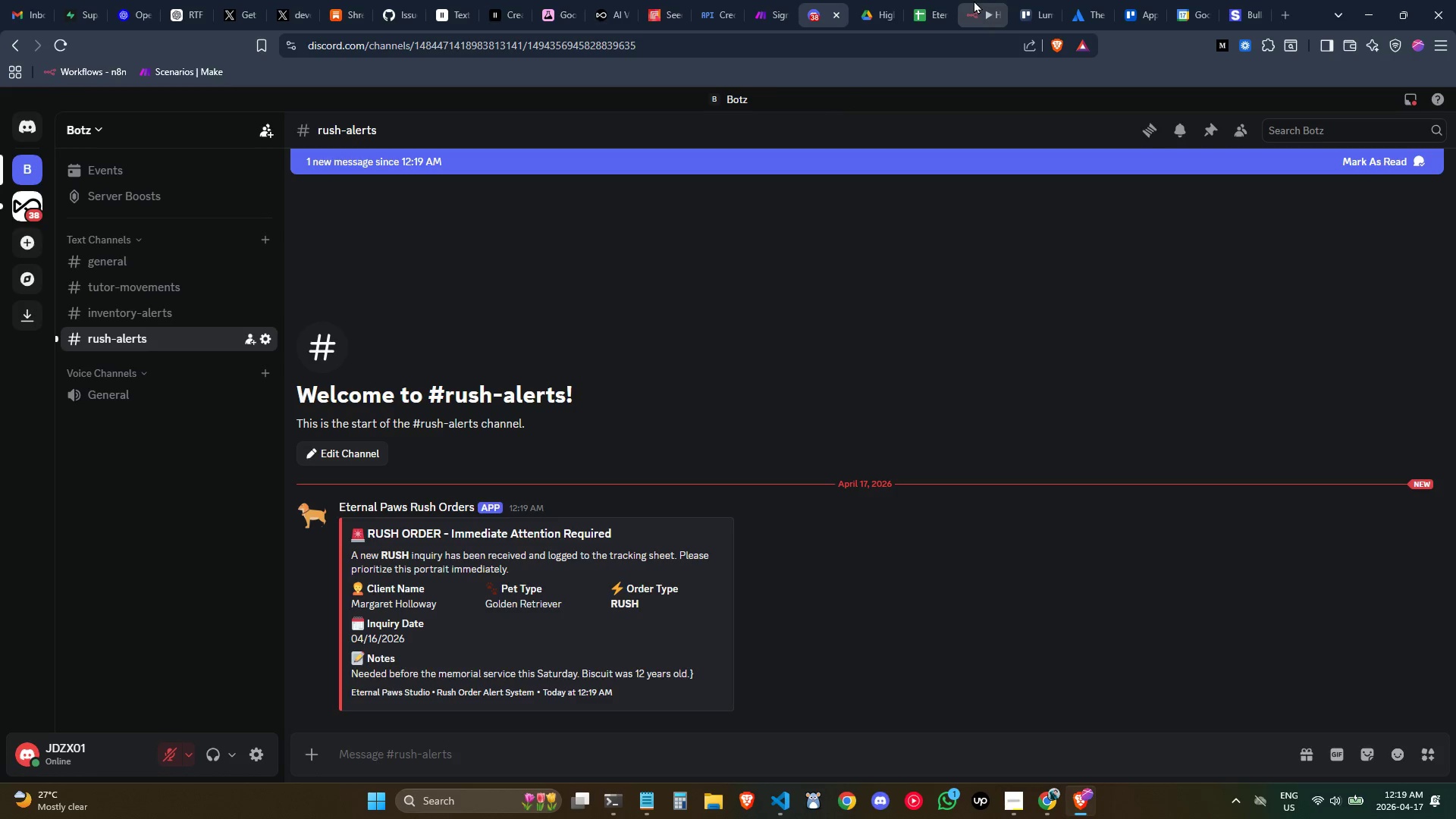 
left_click([974, 0])
 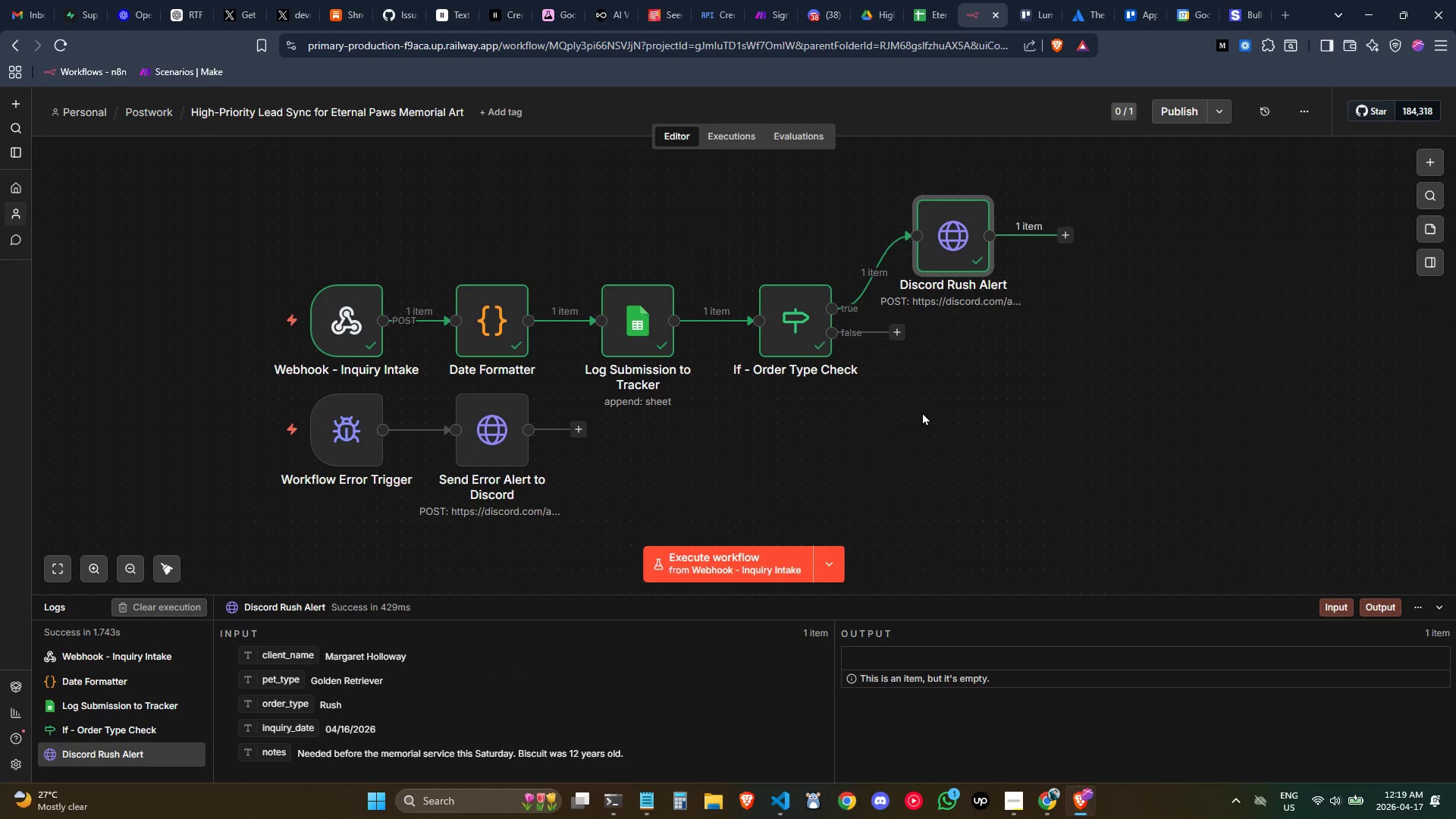 
wait(21.47)
 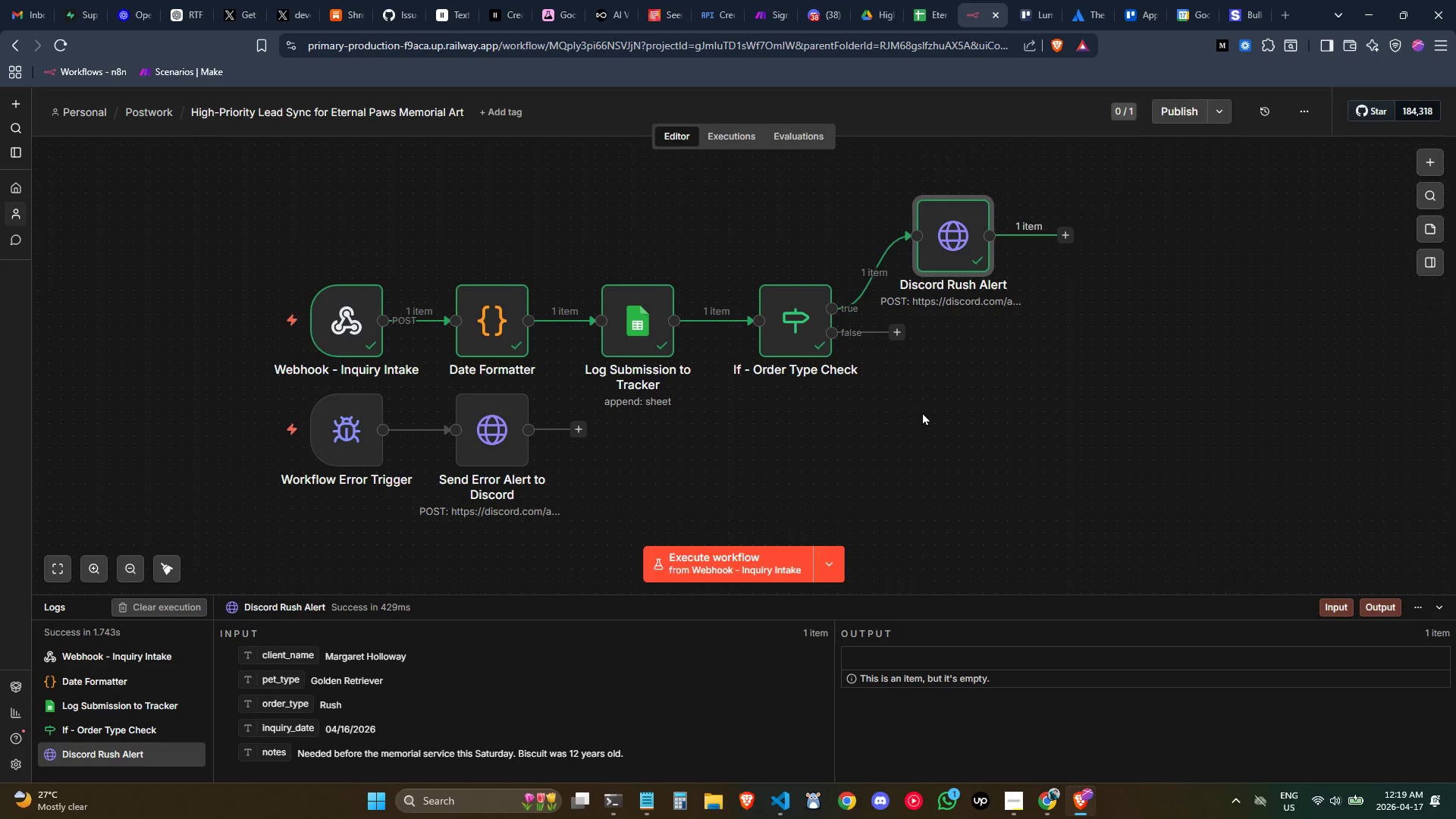 
left_click([610, 799])
 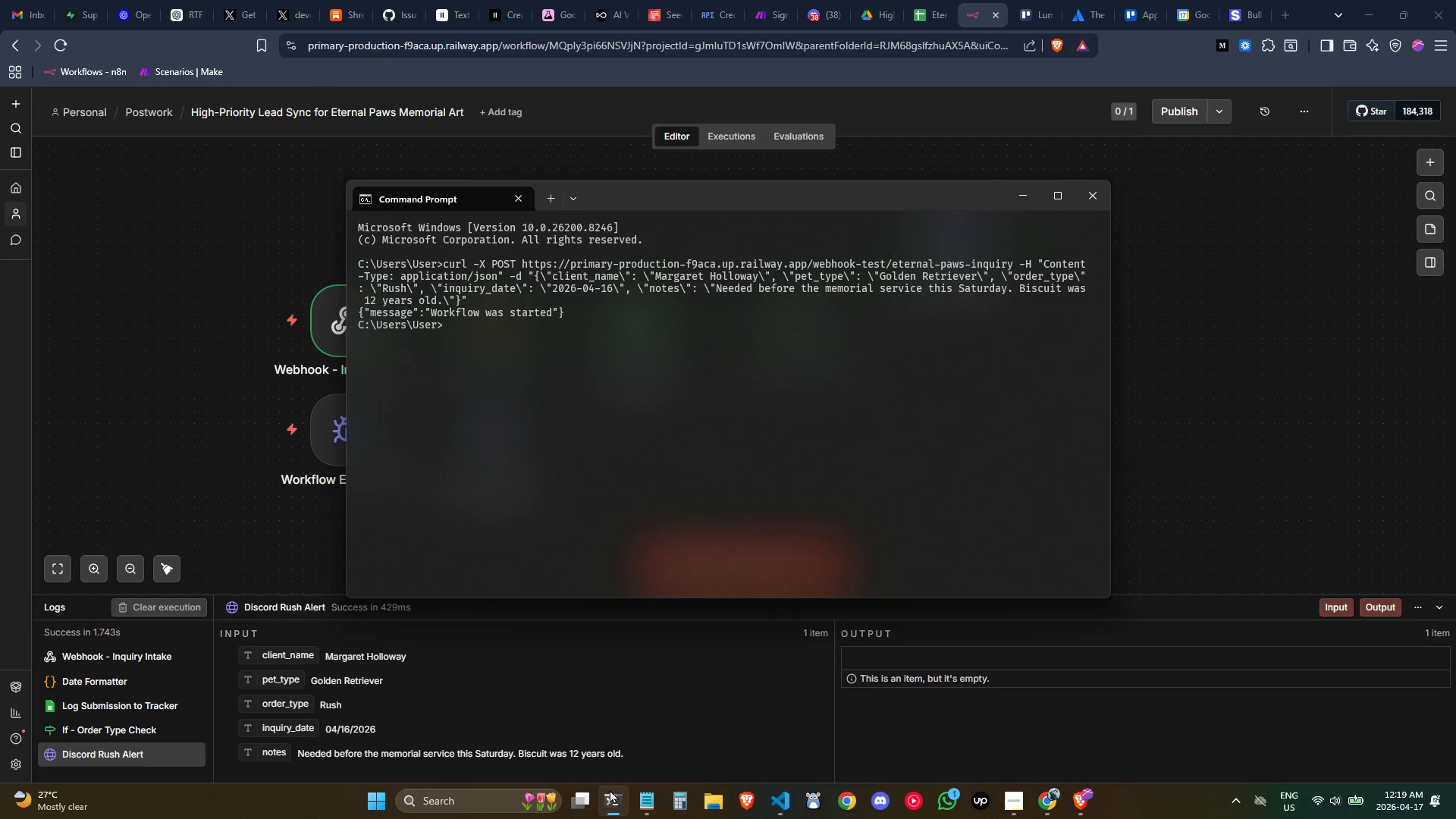 
left_click([757, 465])
 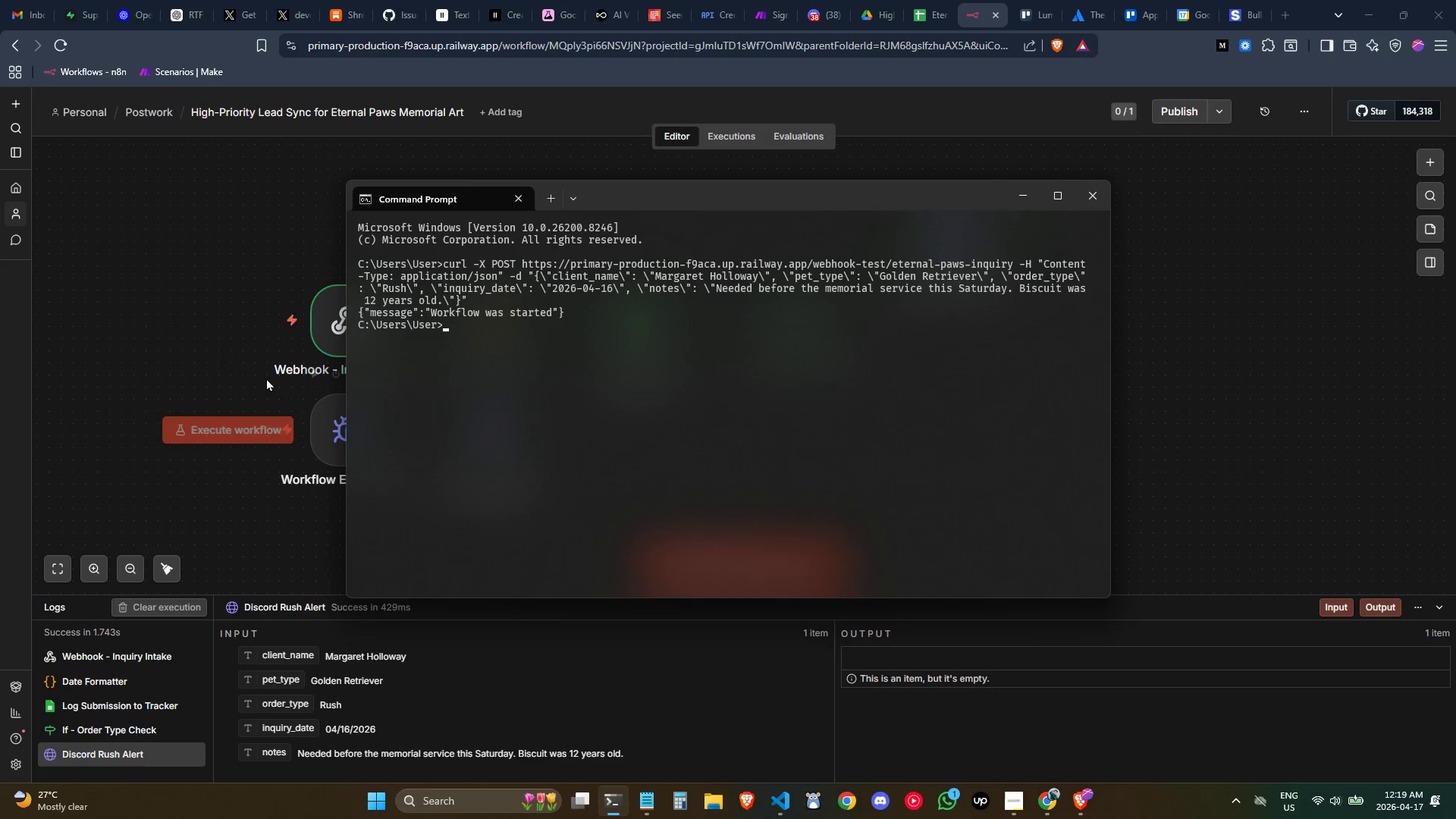 
mouse_move([228, 340])
 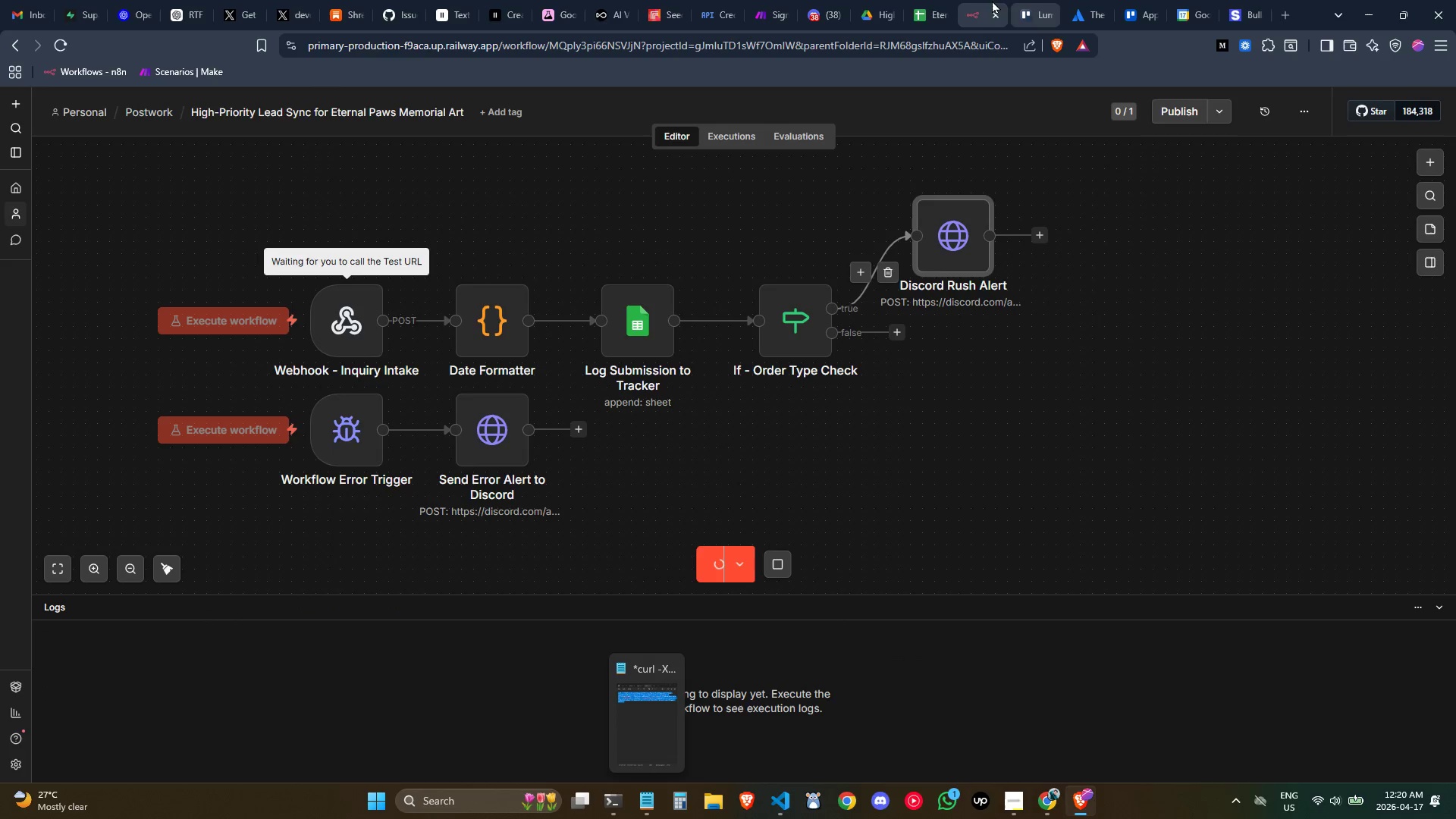 
left_click([823, 0])
 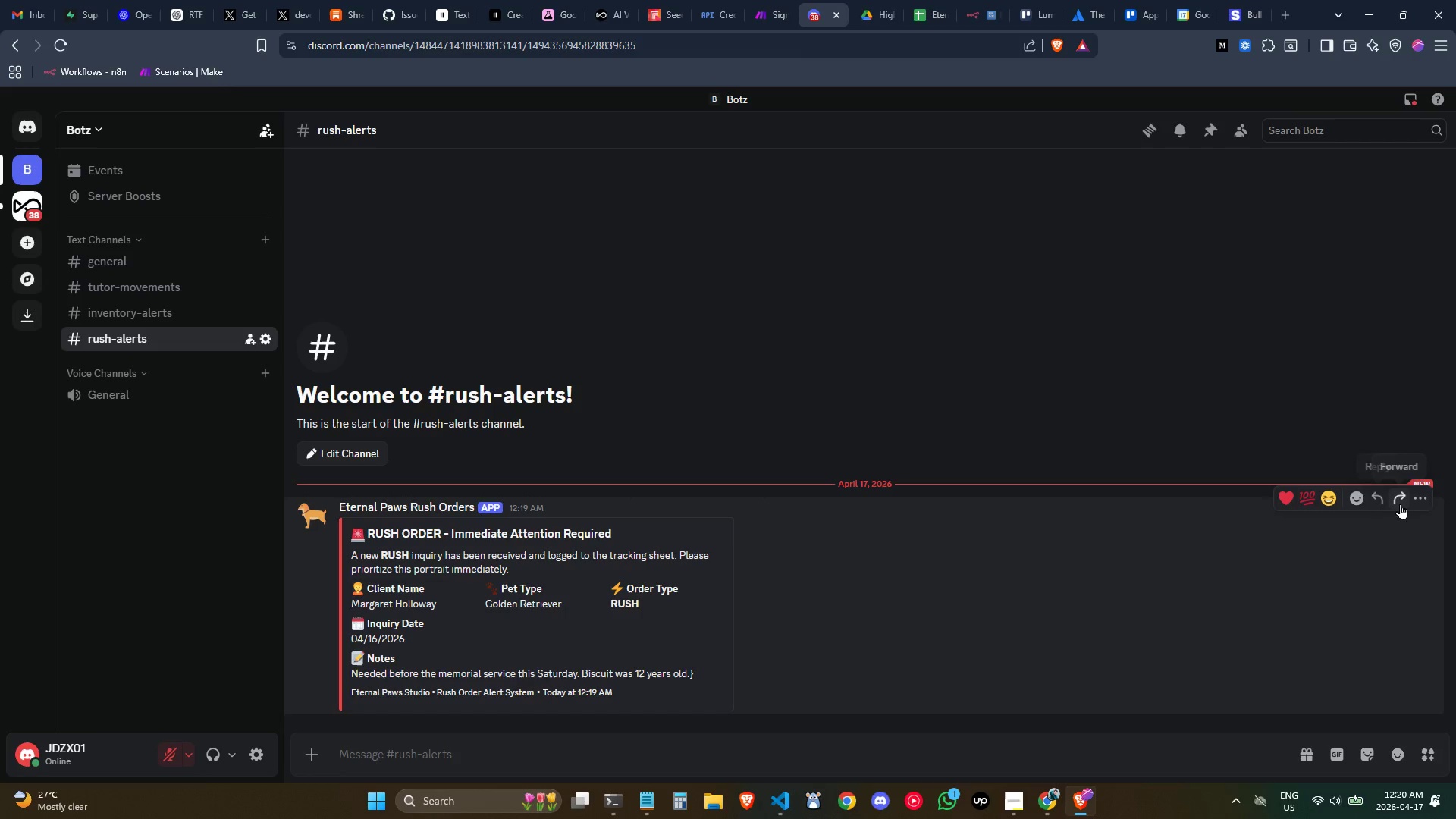 
left_click([1410, 498])
 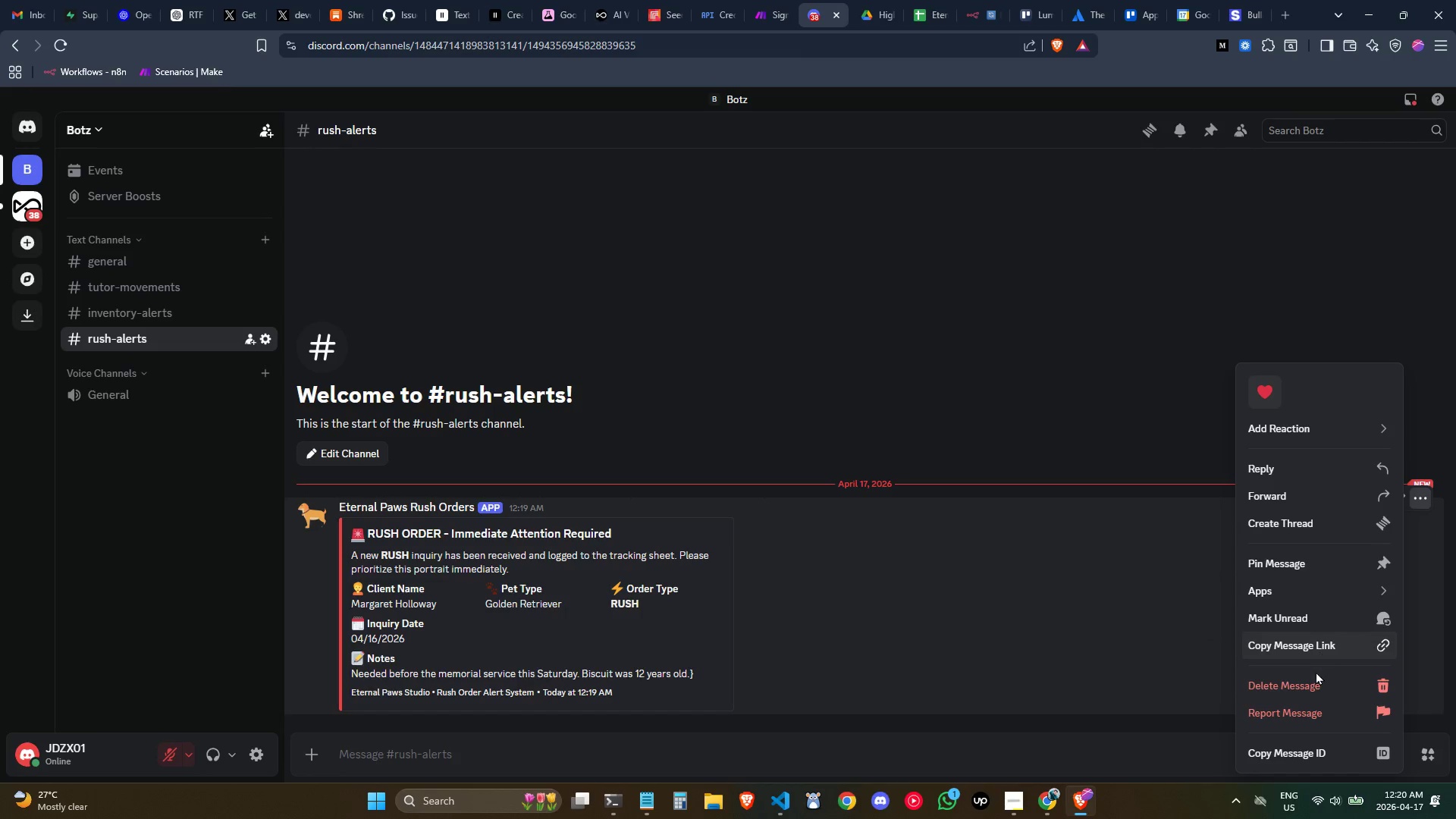 
left_click([1313, 681])
 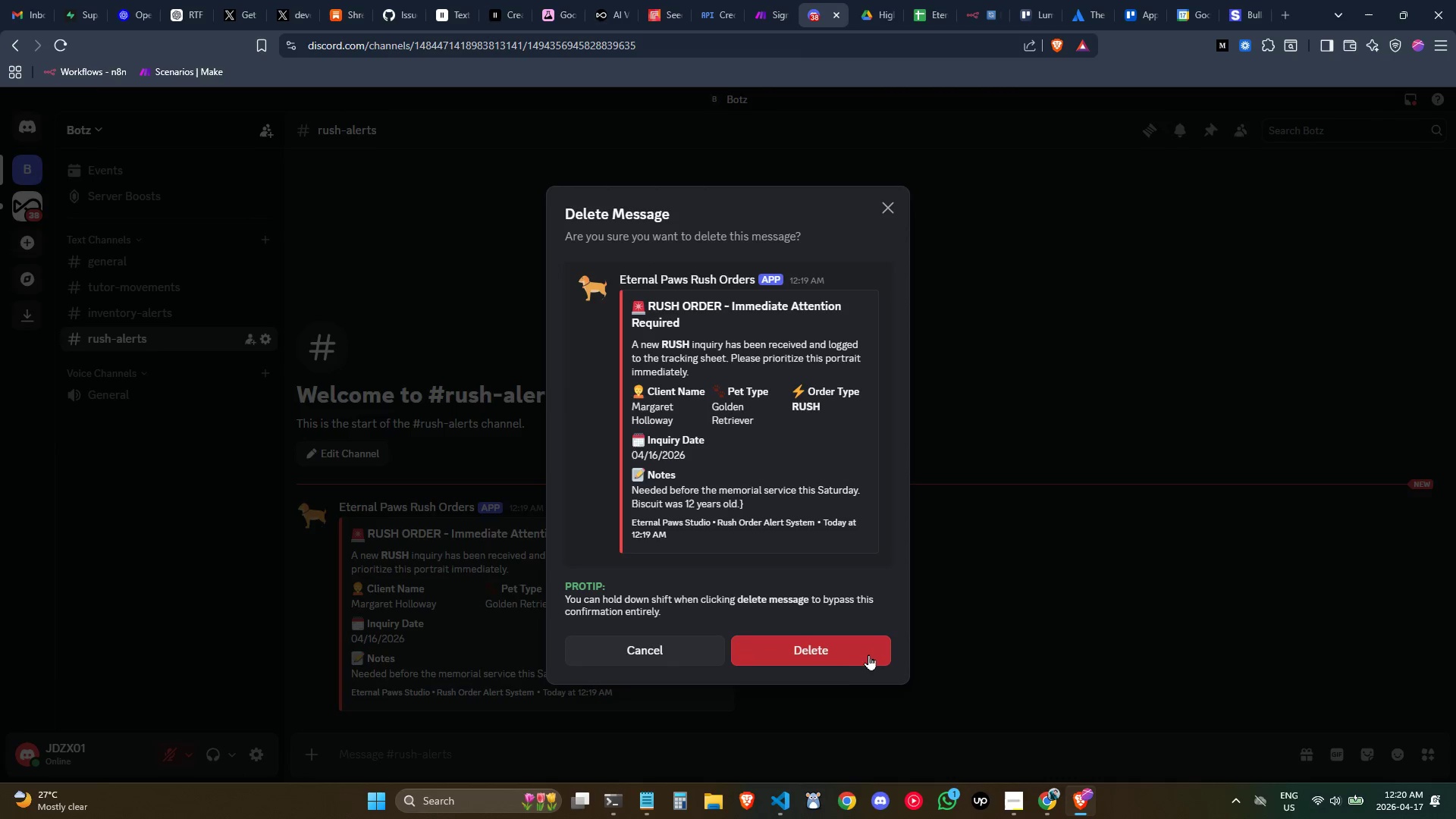 
left_click([855, 650])
 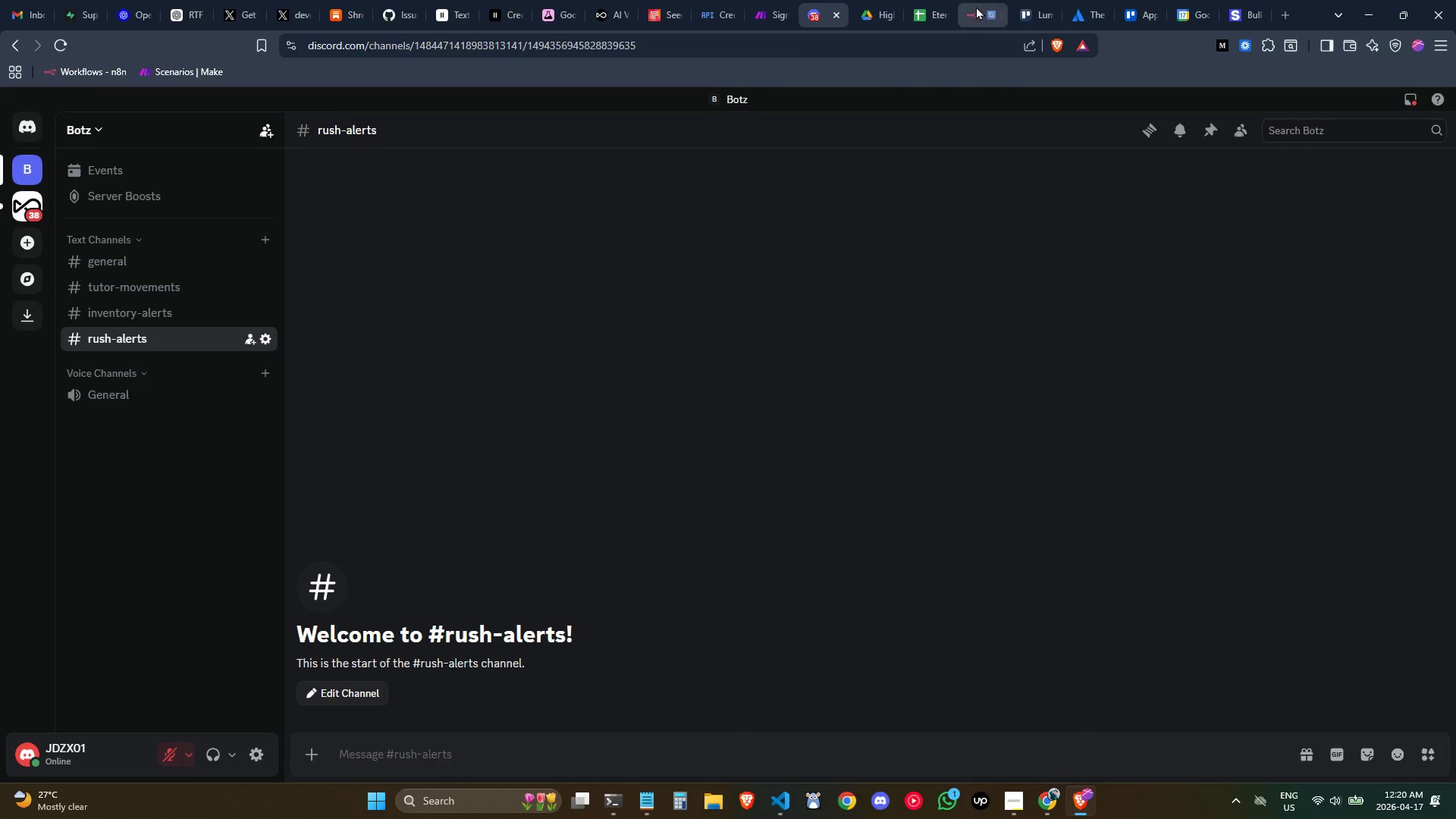 
left_click([972, 4])
 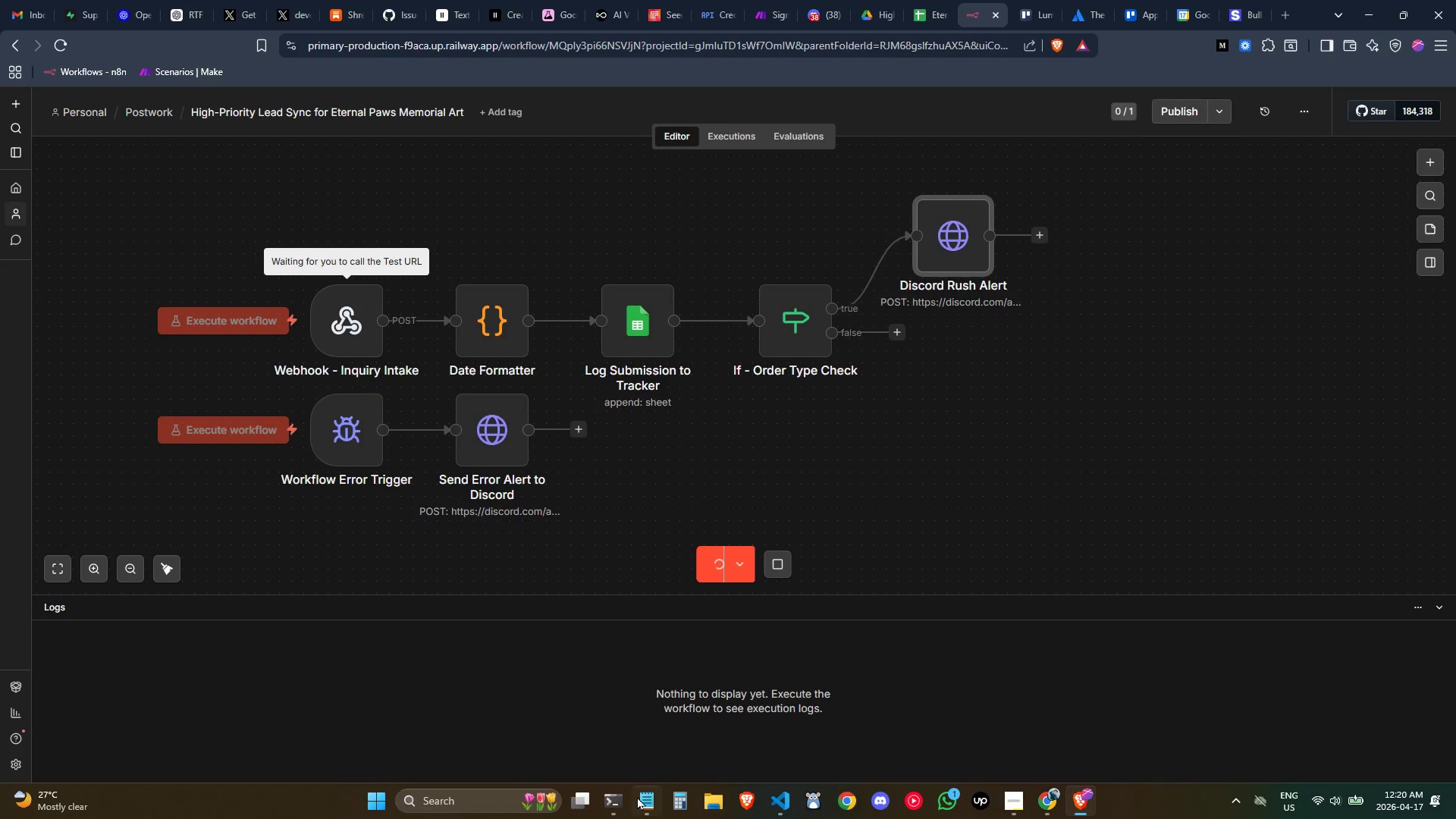 
left_click([618, 801])
 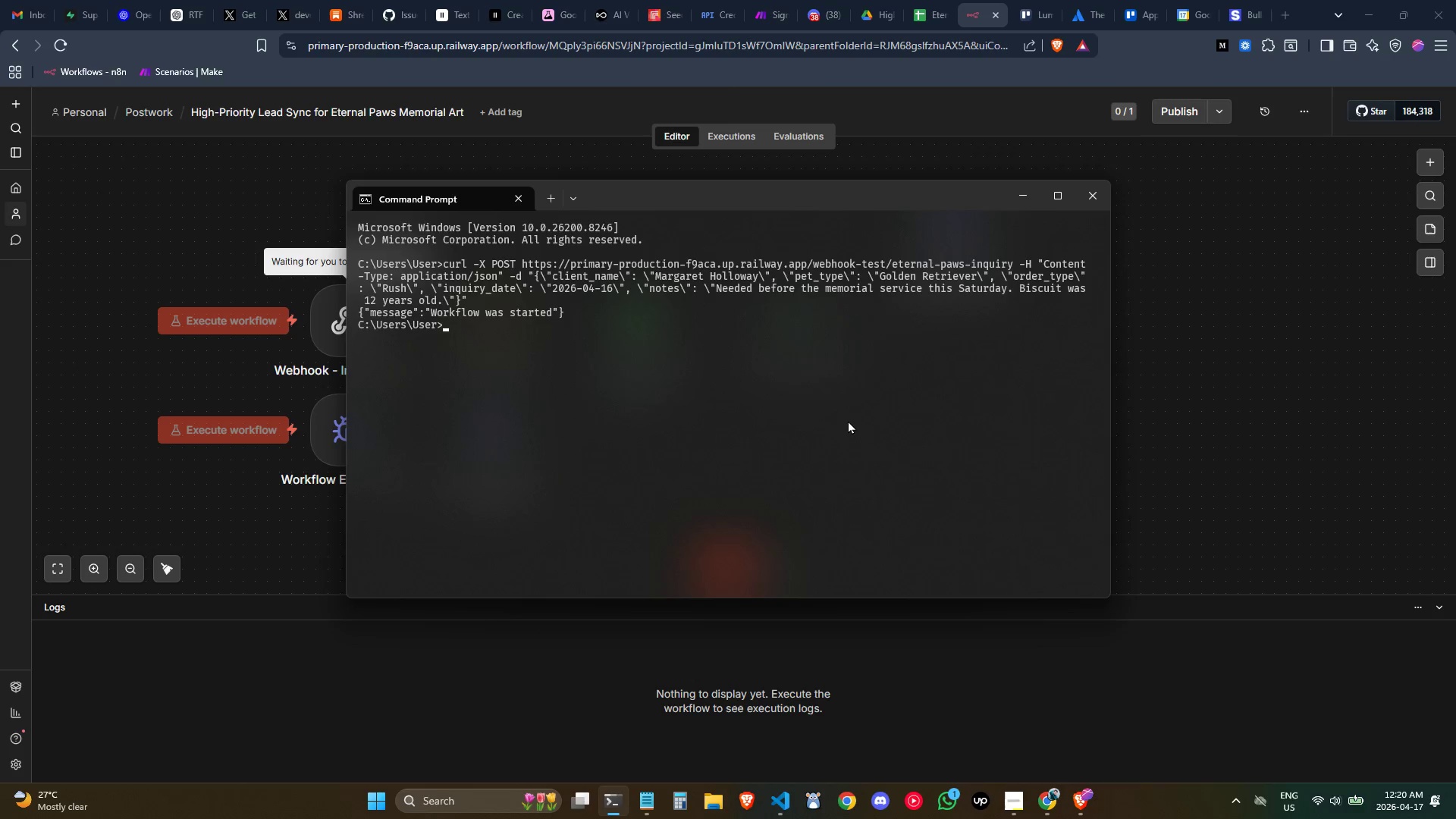 
key(Control+ControlLeft)
 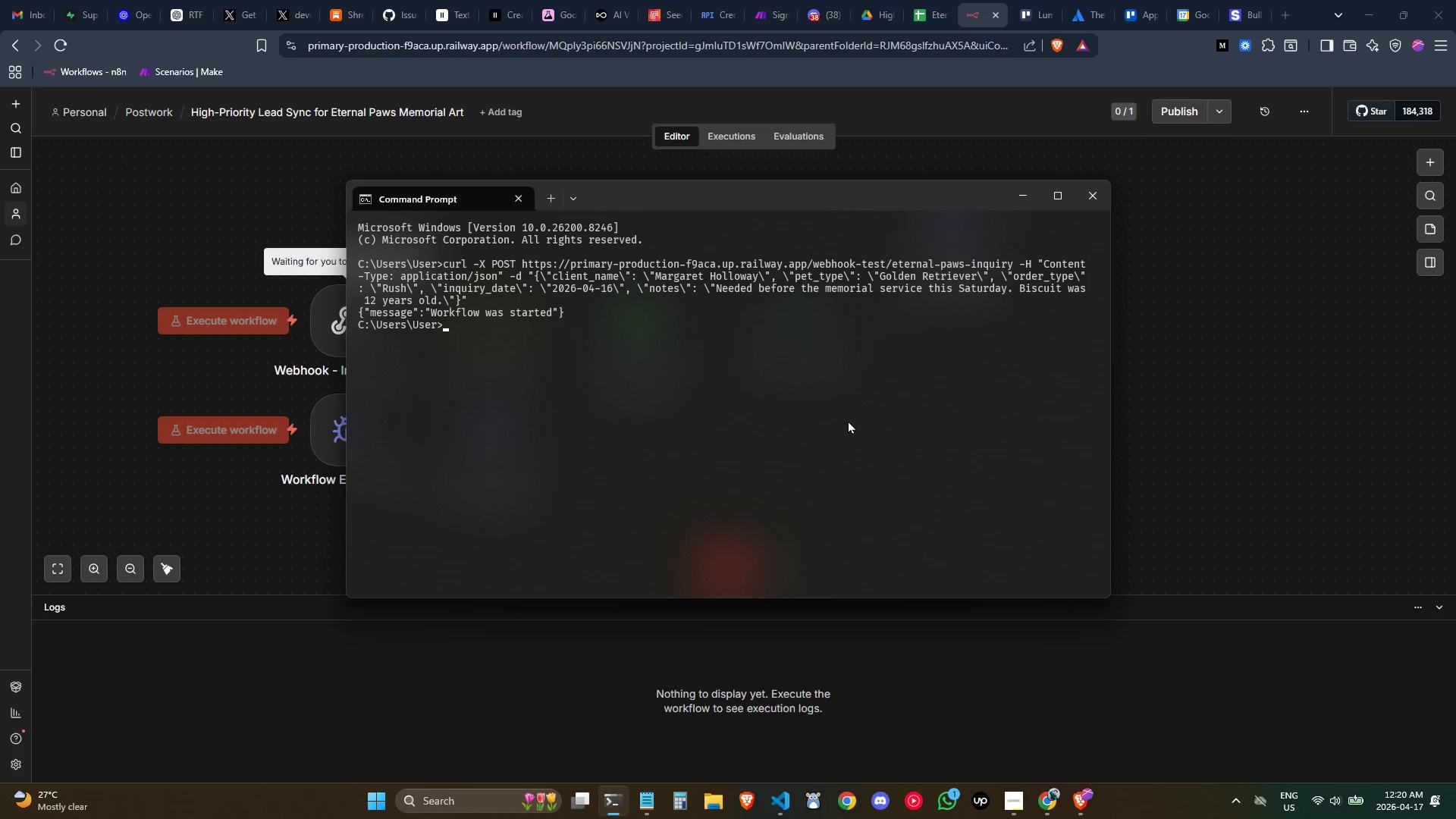 
type(cls)
 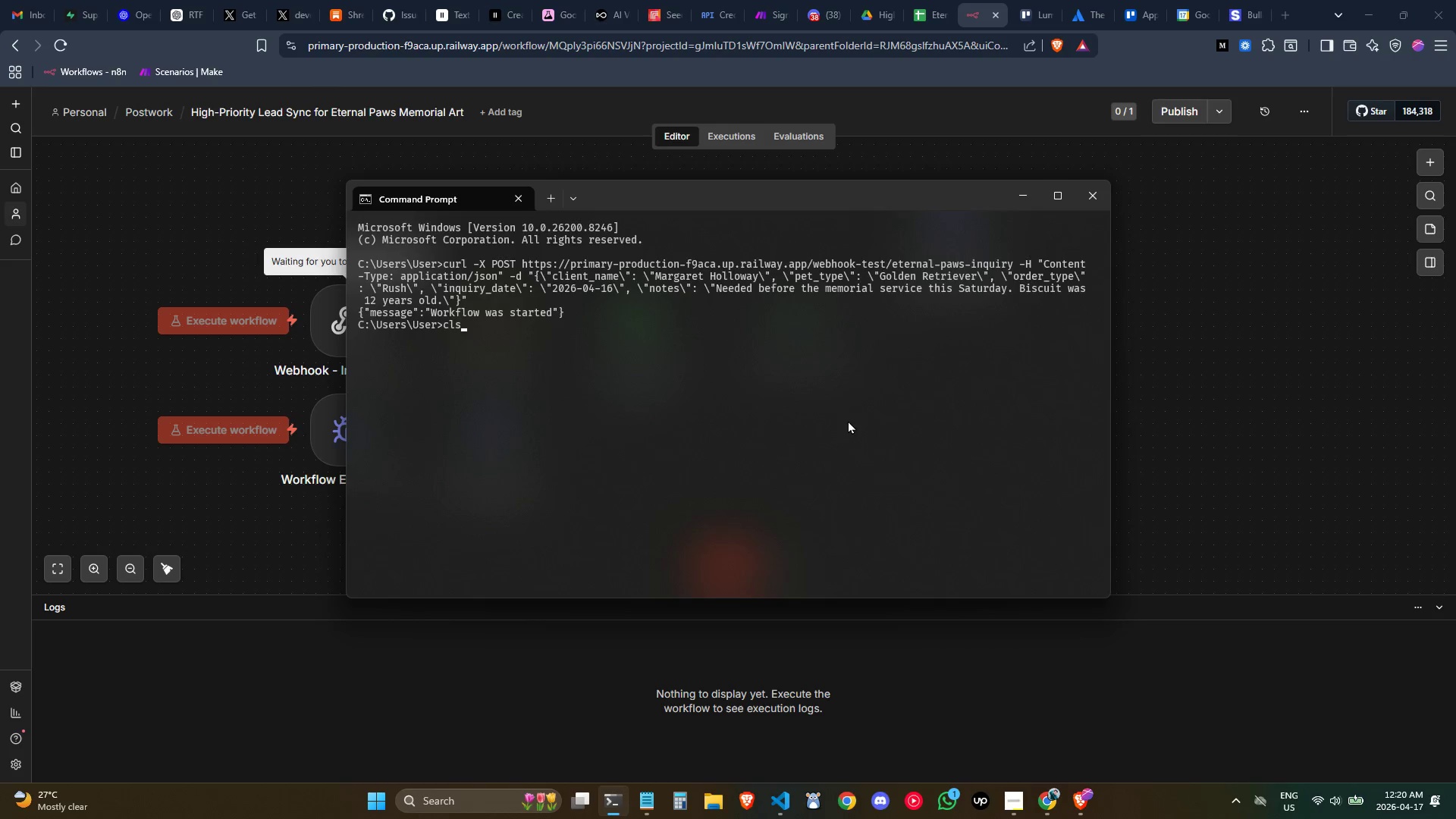 
key(Enter)
 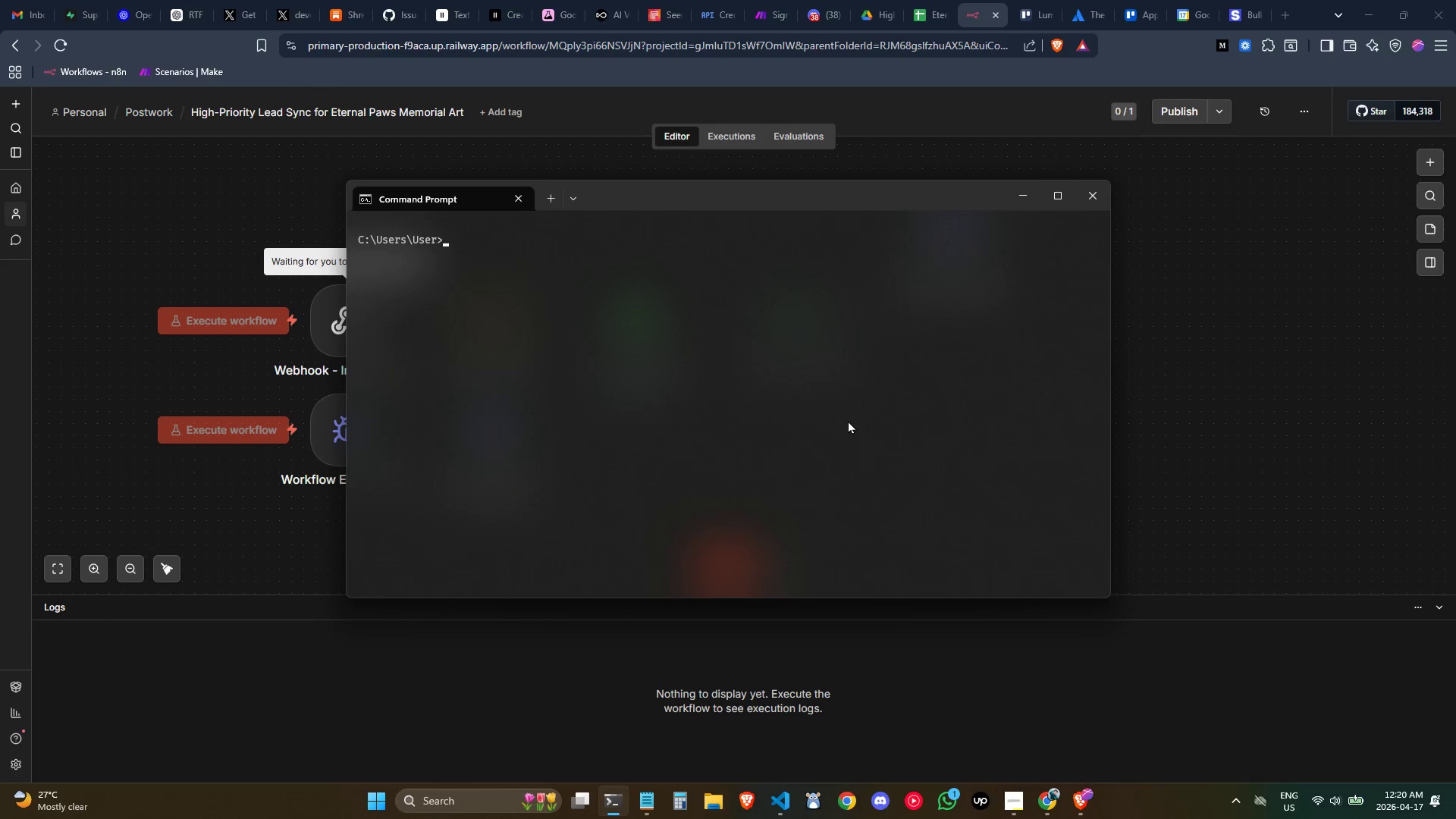 
key(ArrowUp)
 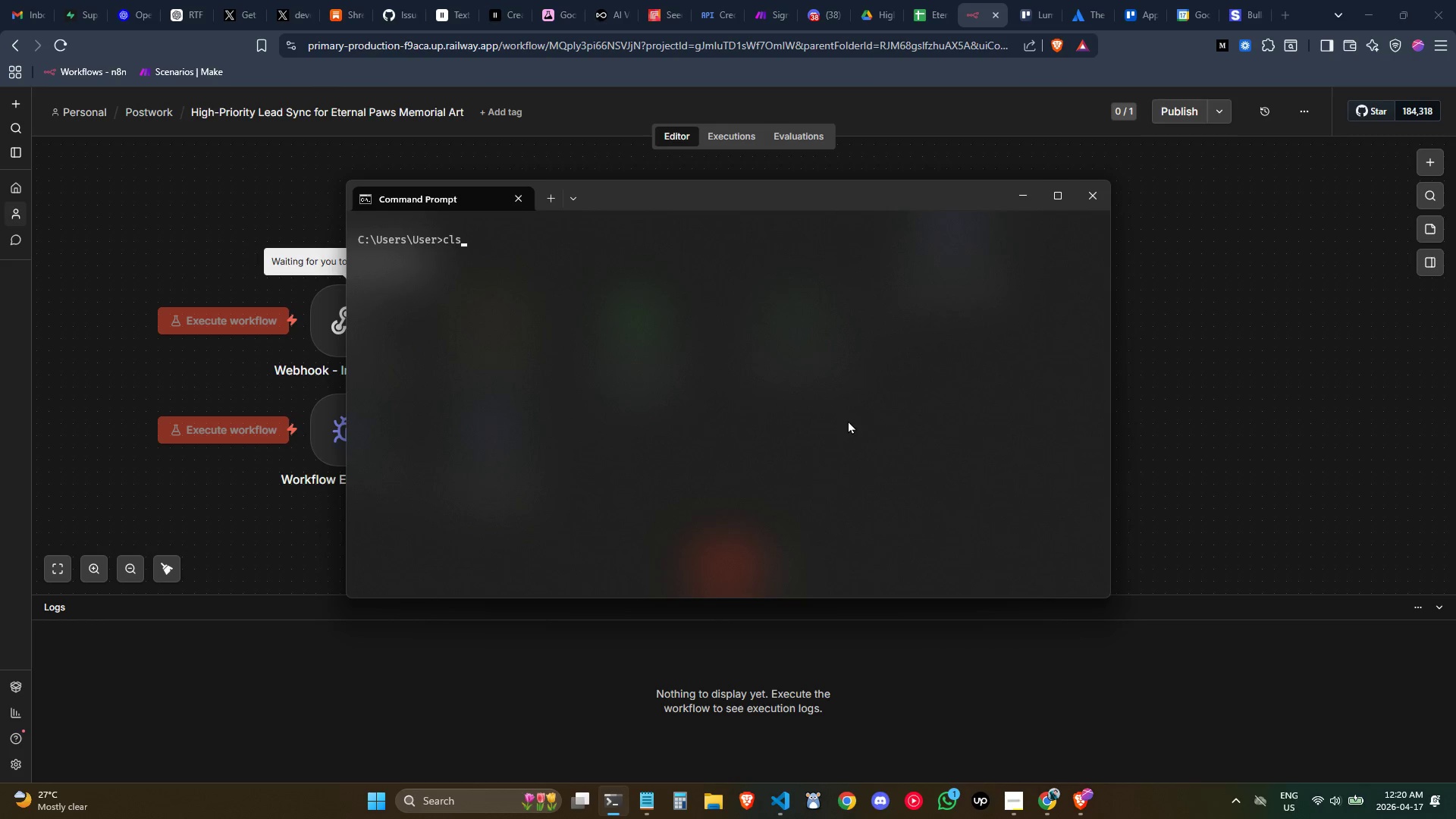 
key(ArrowUp)
 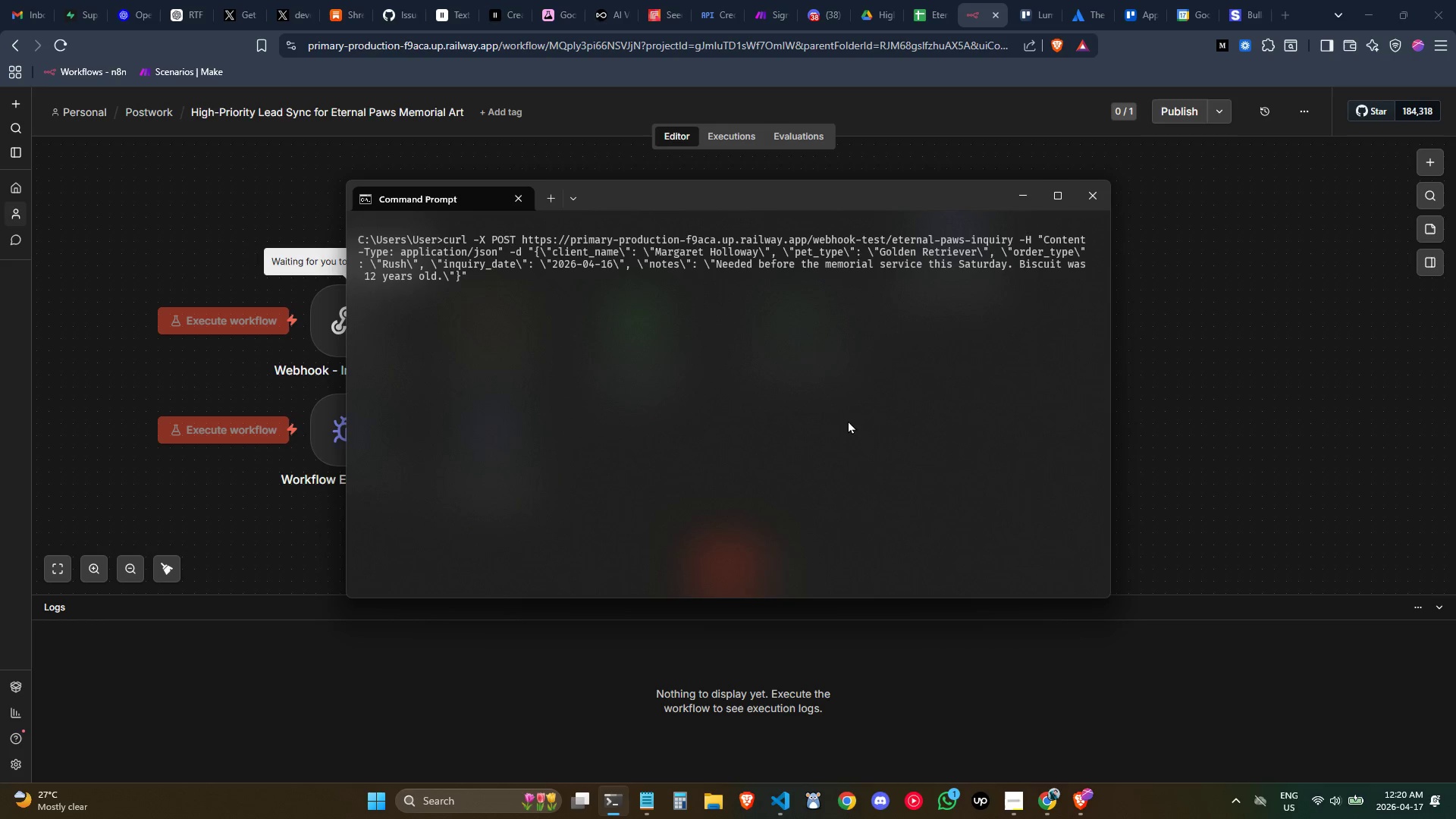 
key(Enter)
 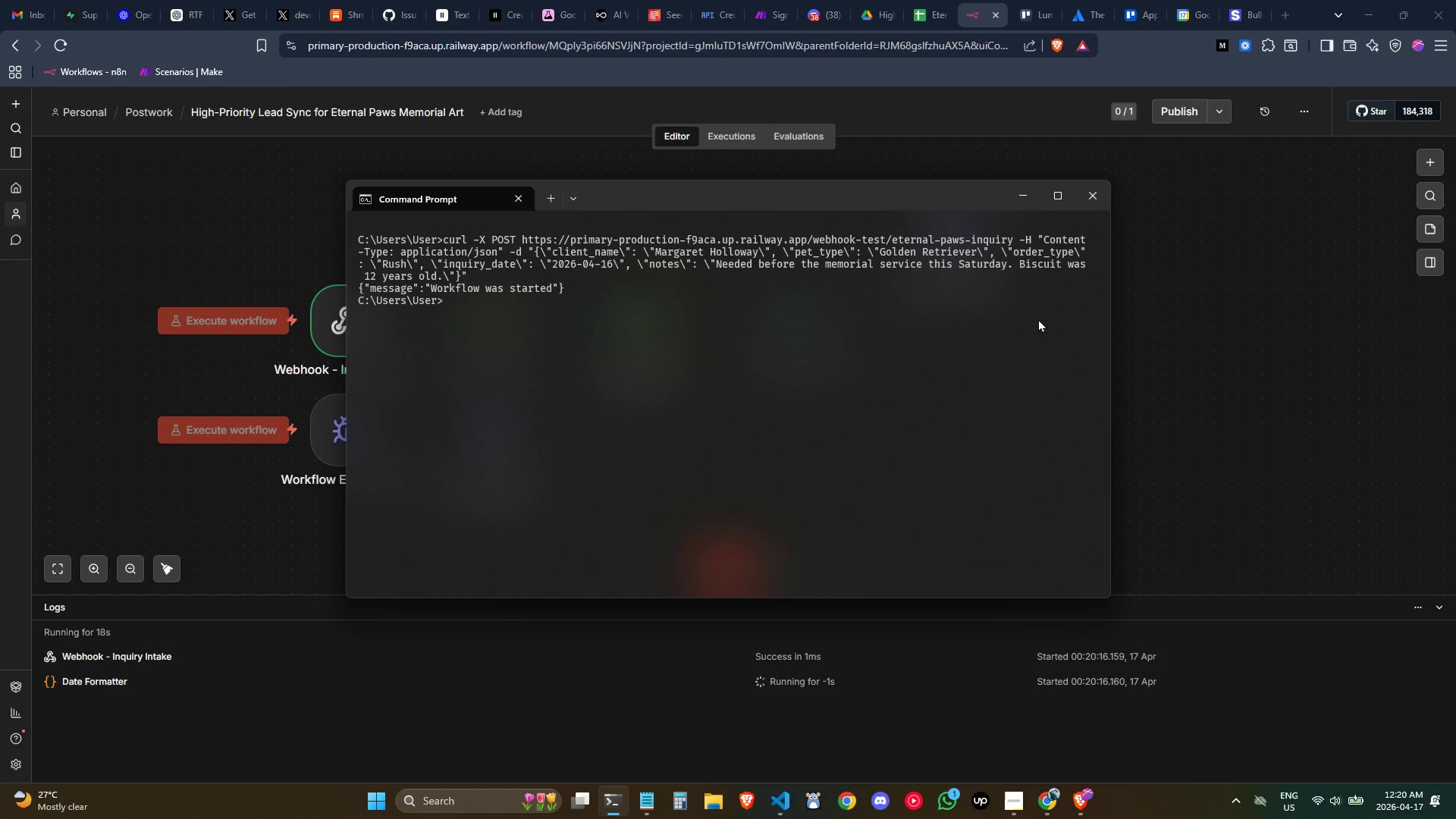 
left_click([886, 190])
 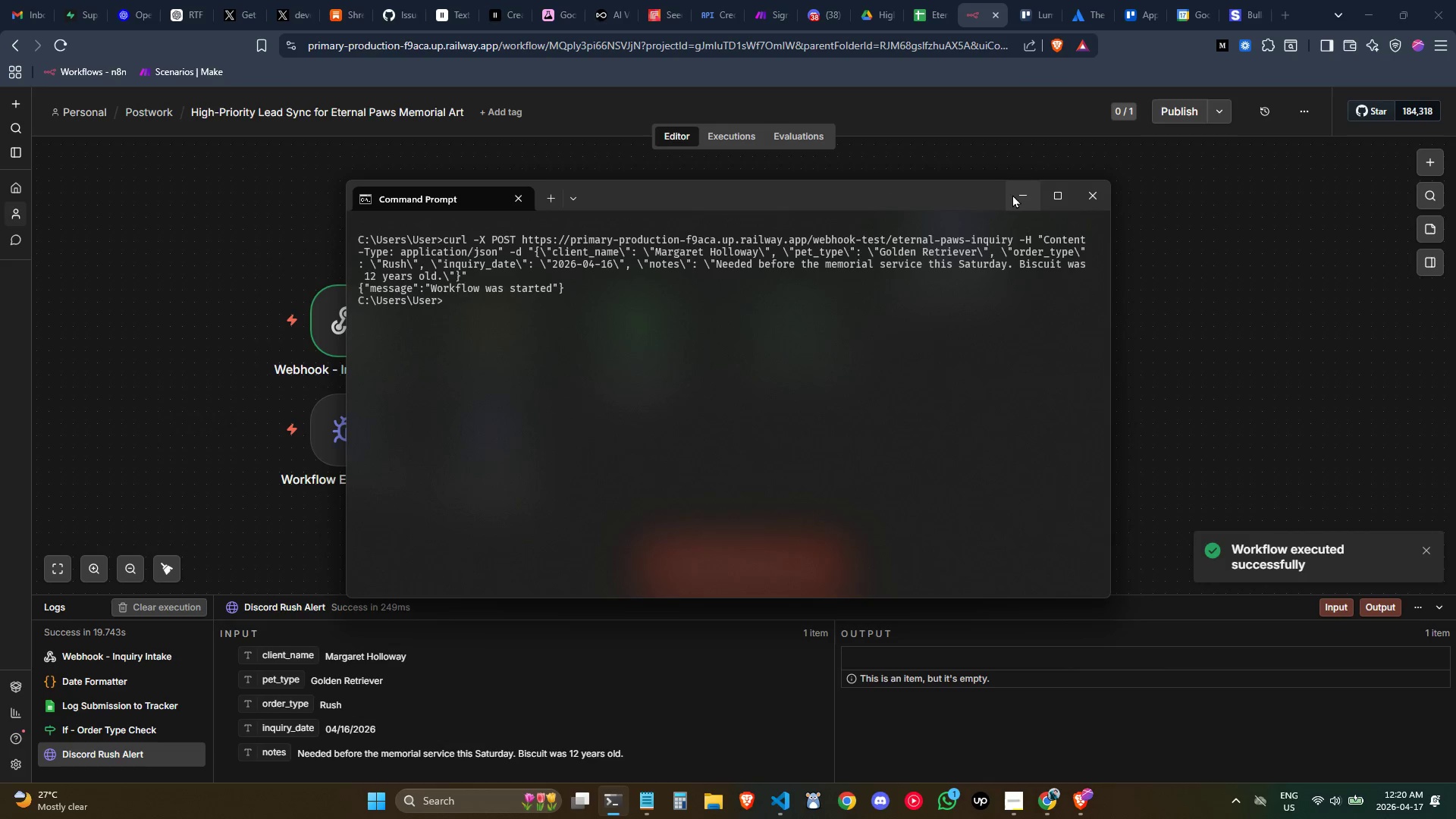 
left_click([1016, 194])
 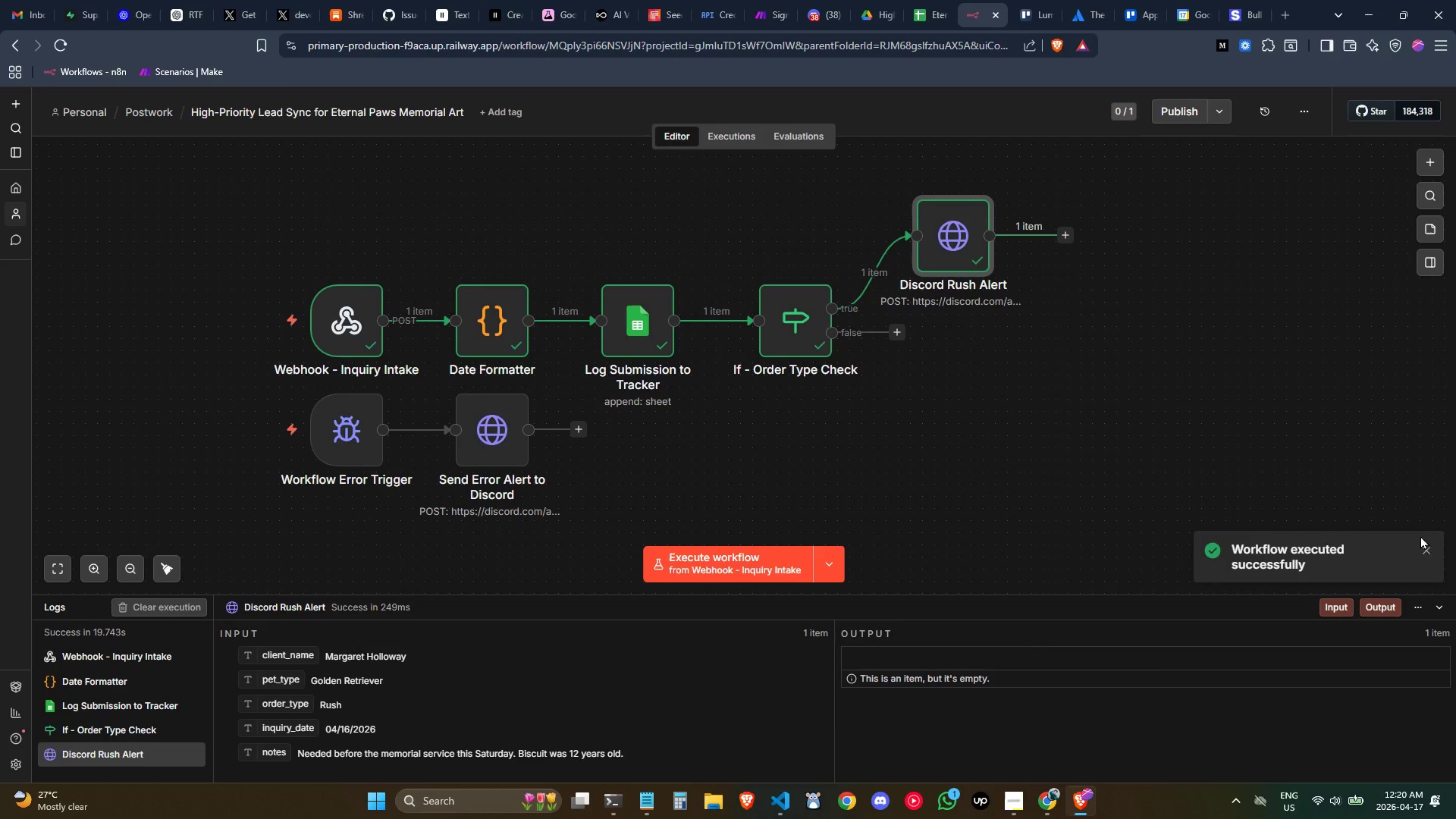 
left_click([1423, 549])
 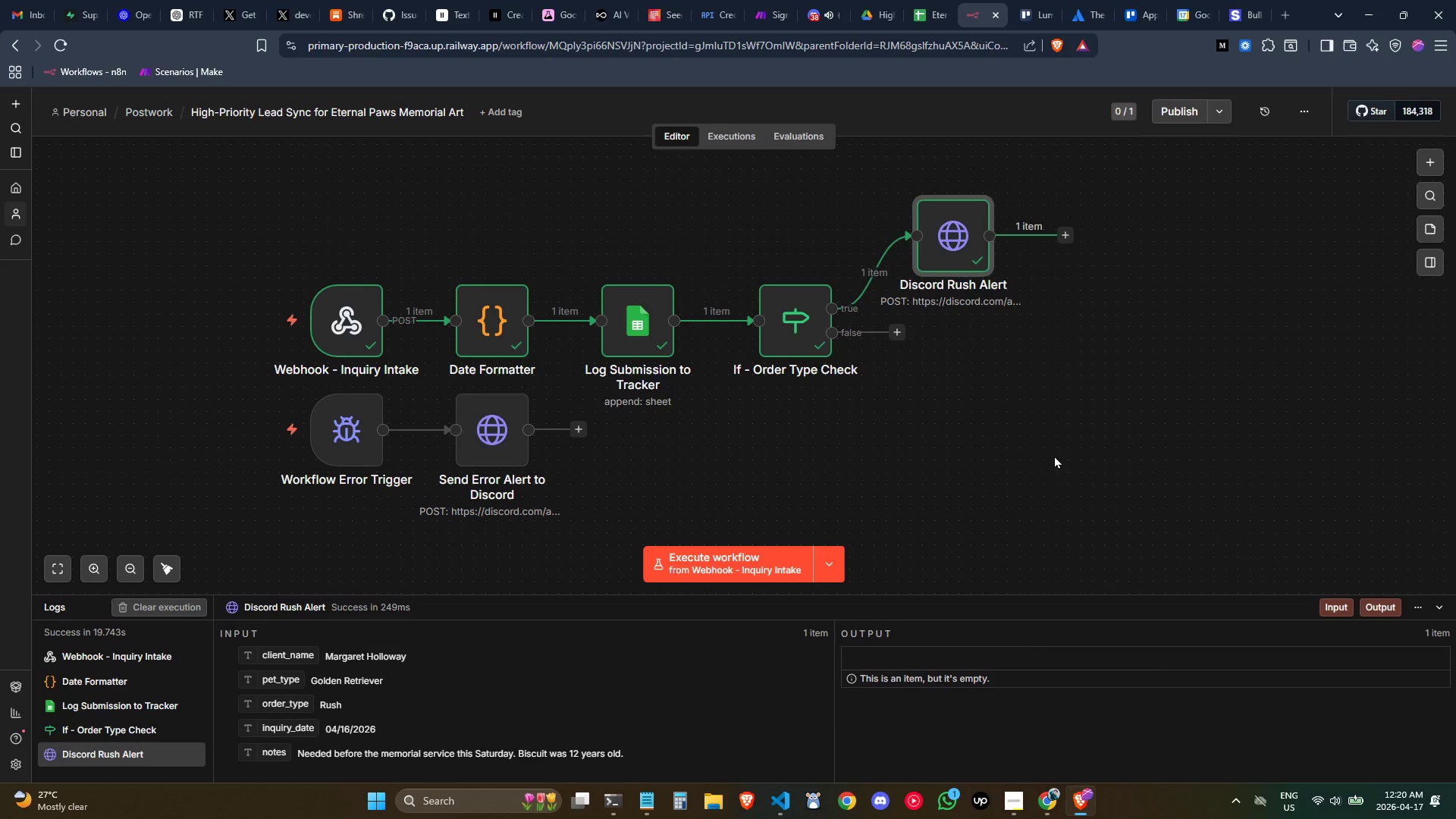 
left_click([1046, 449])